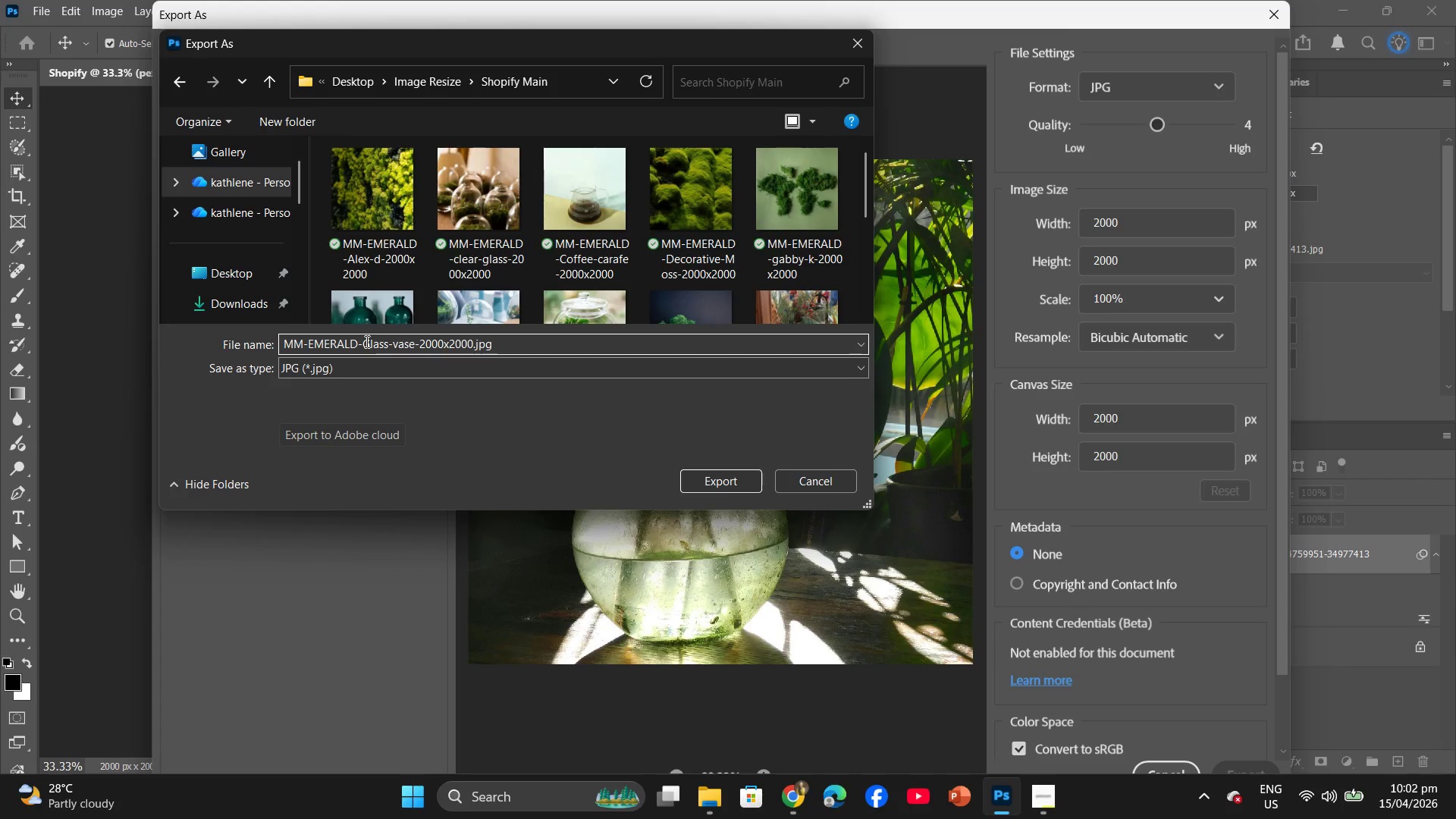 
type(Sunlit-)
 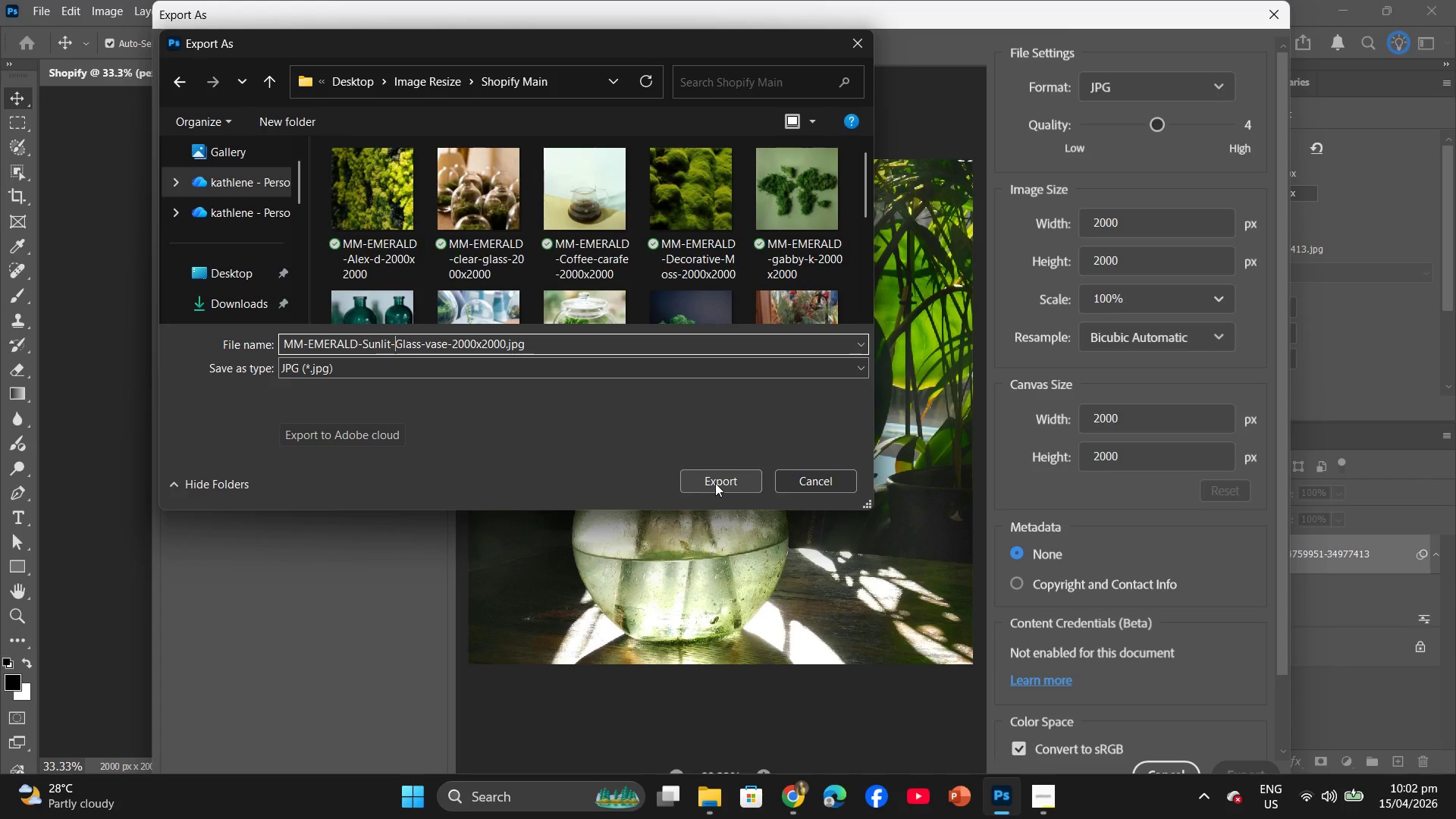 
wait(5.92)
 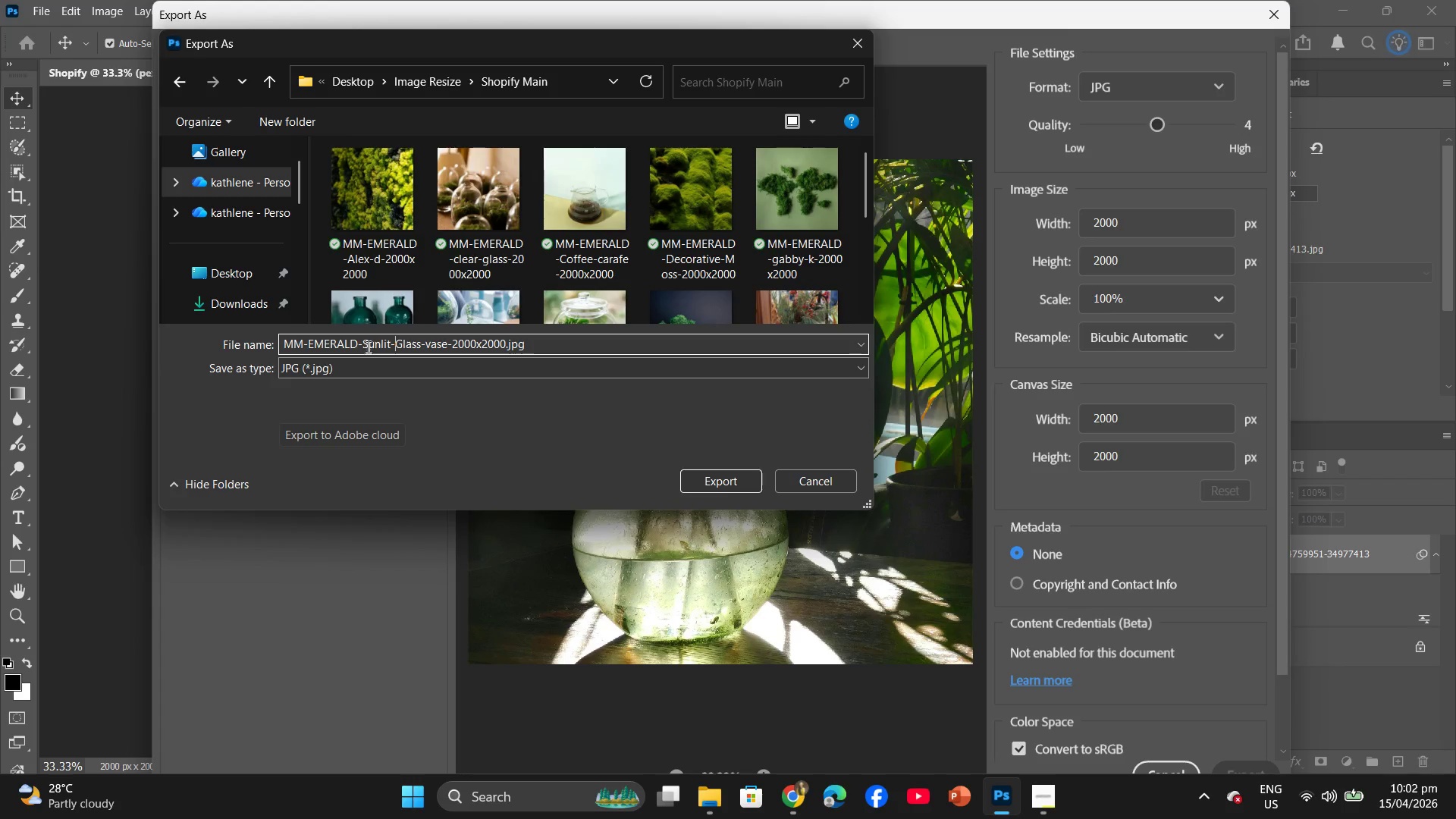 
left_click_drag(start_coordinate=[283, 344], to_coordinate=[552, 343])
 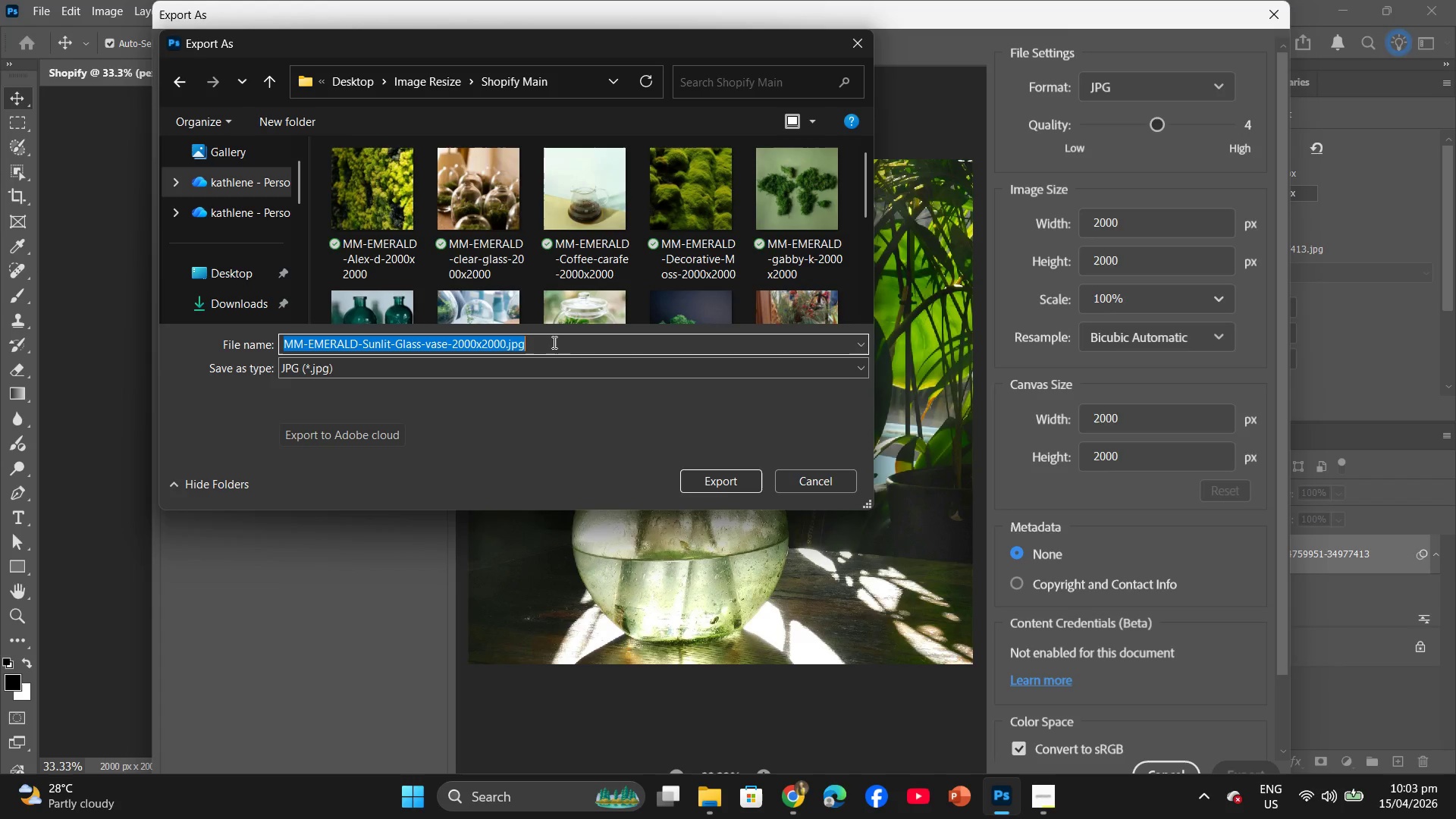 
key(Control+C)
 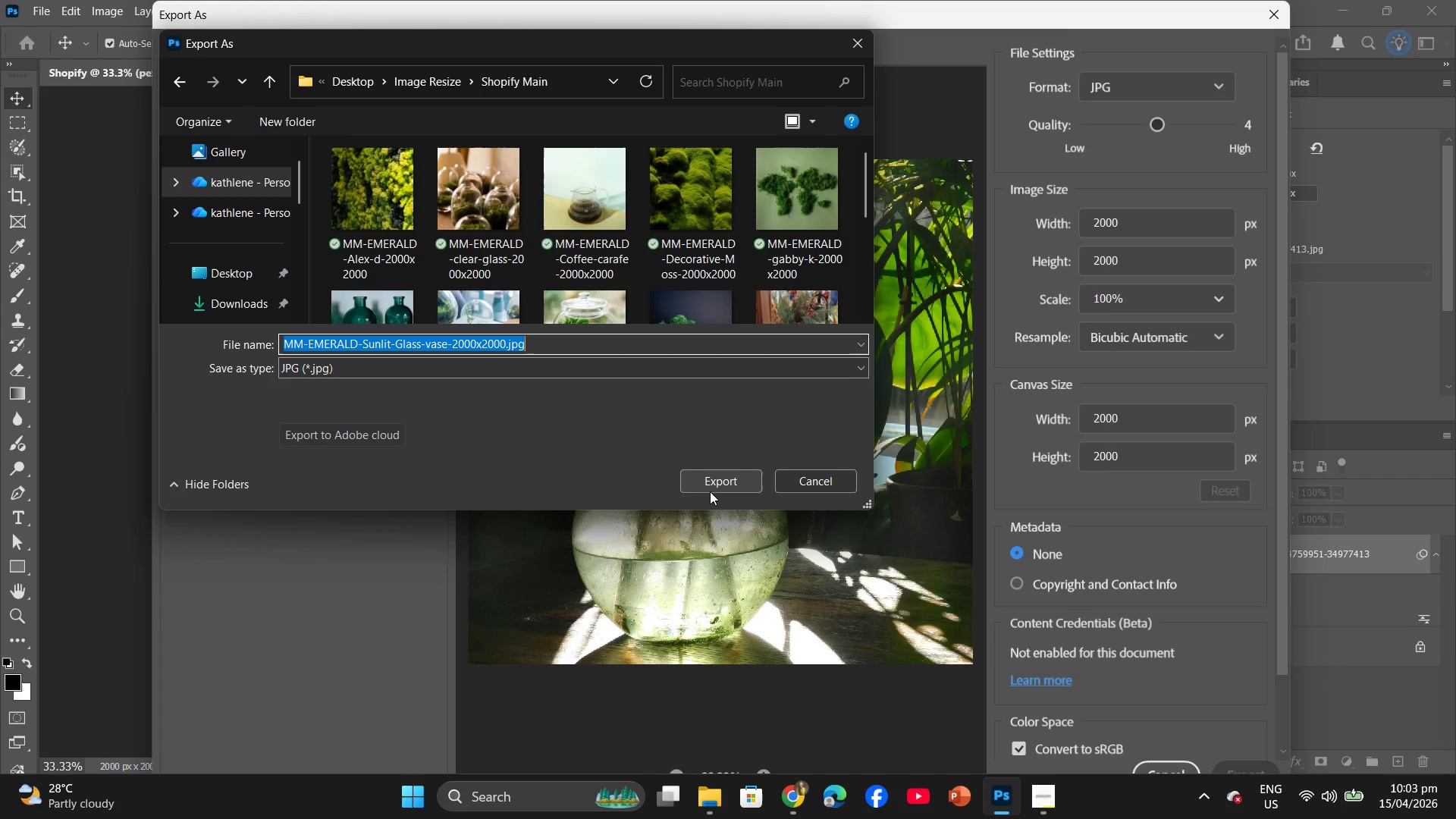 
left_click([711, 481])
 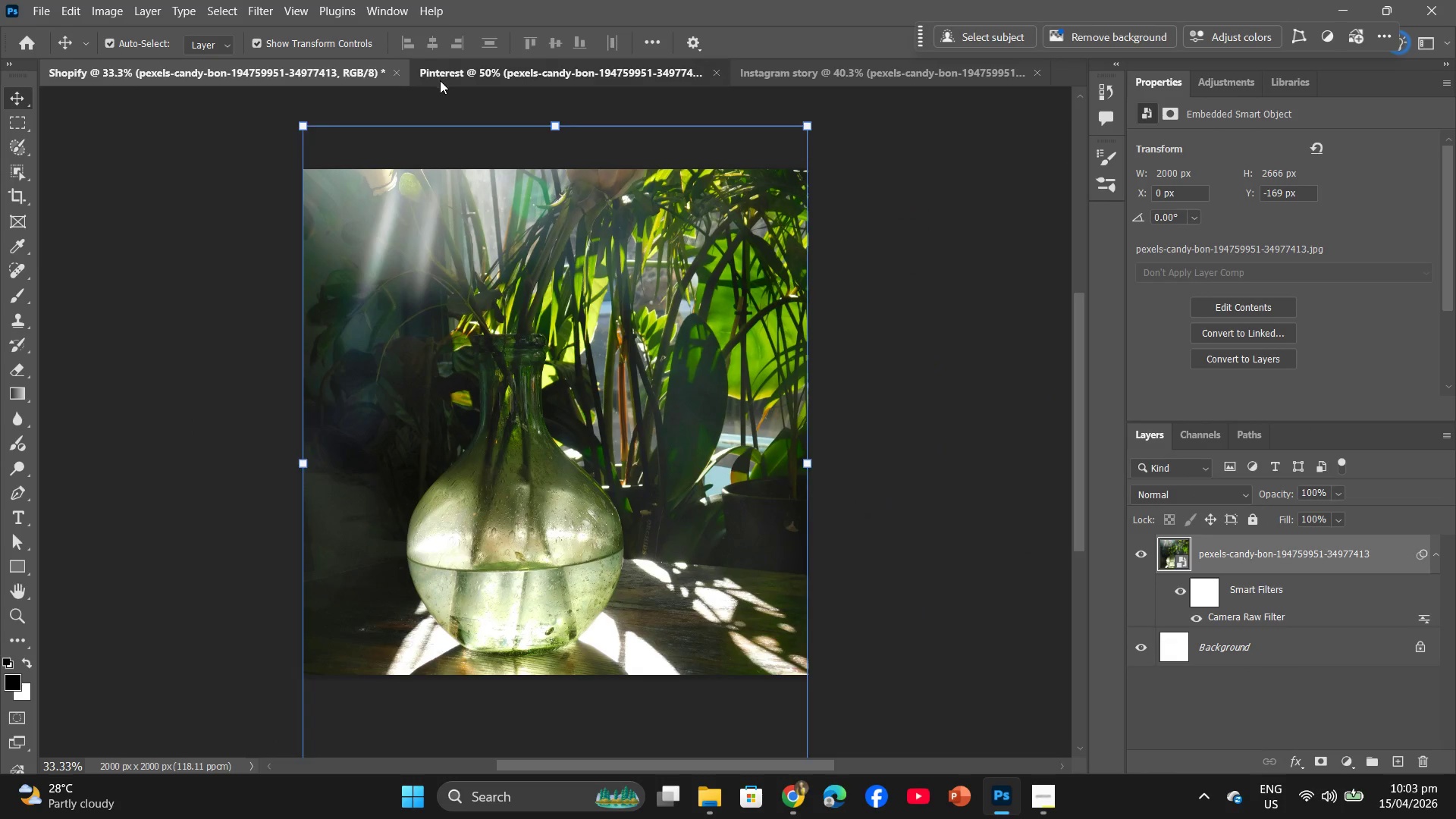 
left_click([42, 0])
 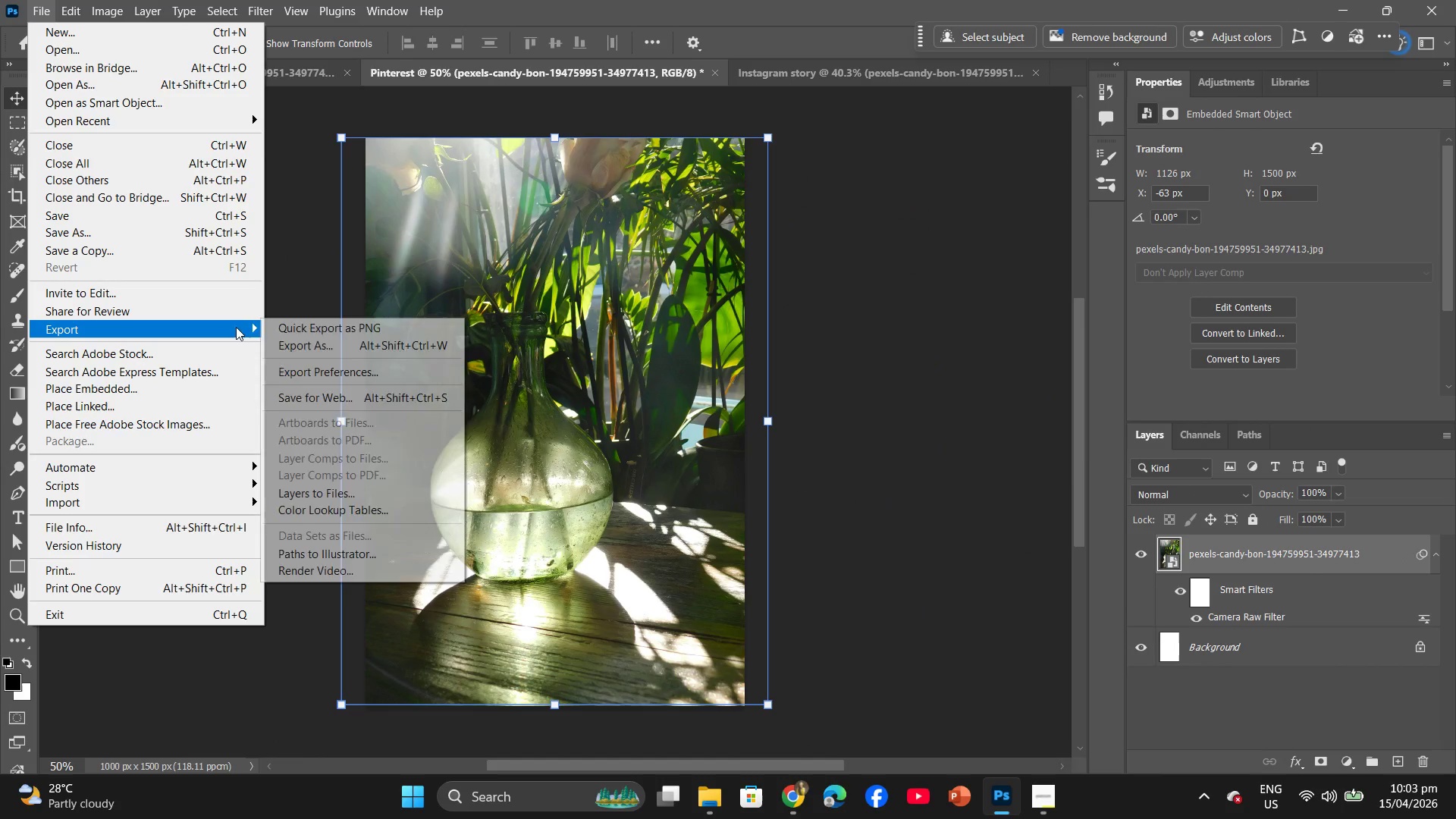 
left_click([287, 340])
 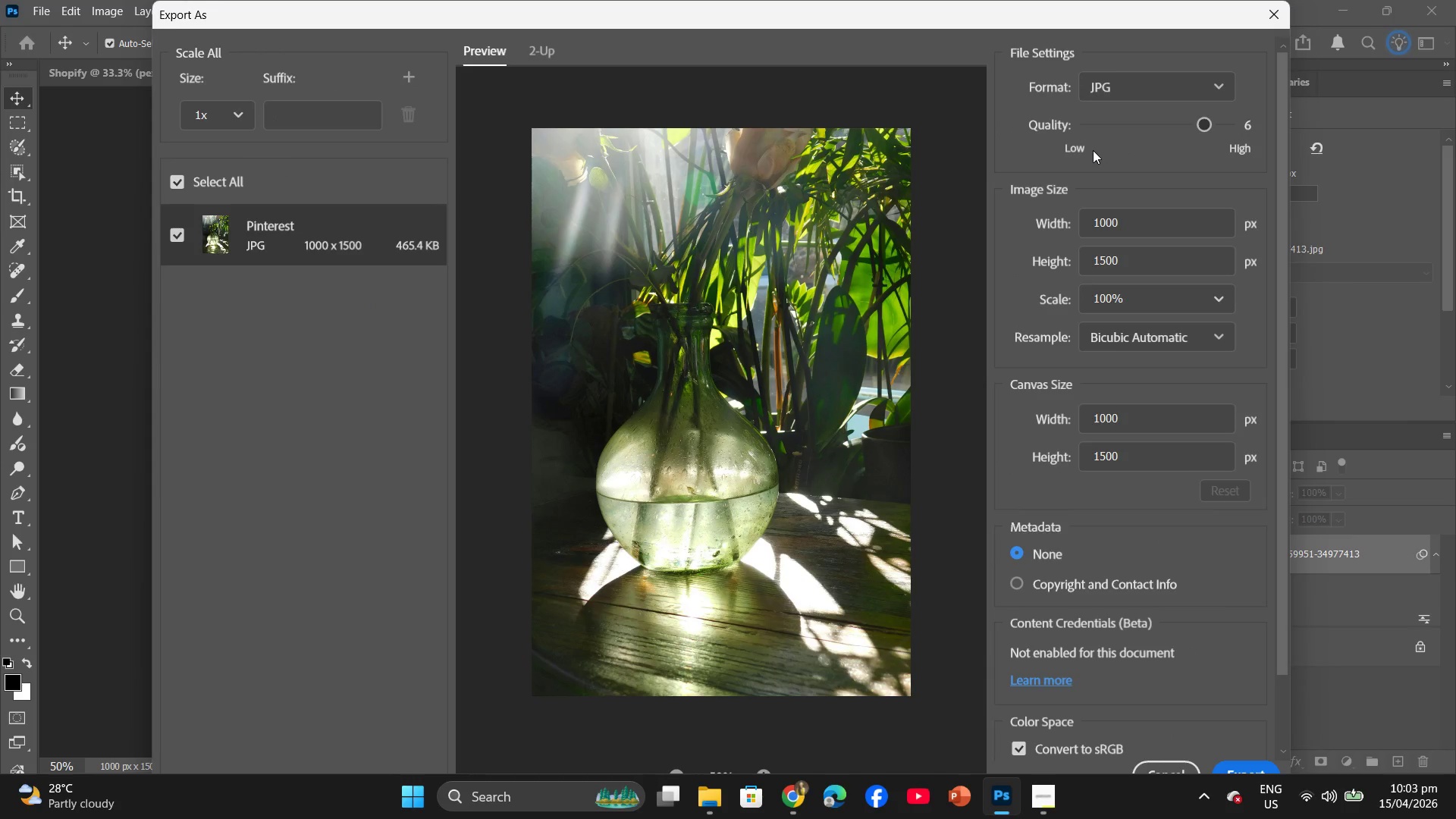 
left_click_drag(start_coordinate=[1198, 126], to_coordinate=[1188, 125])
 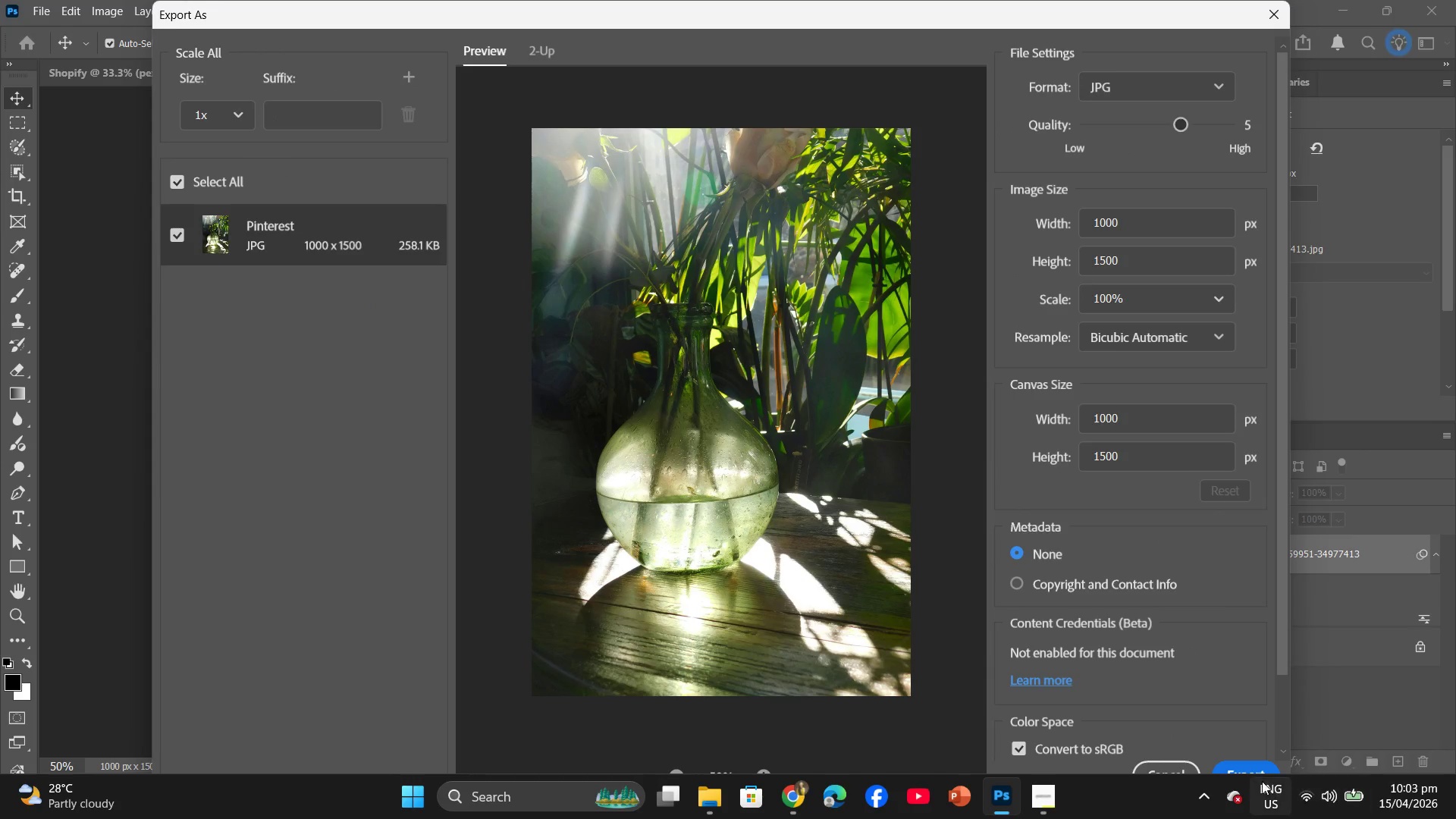 
left_click([1256, 767])
 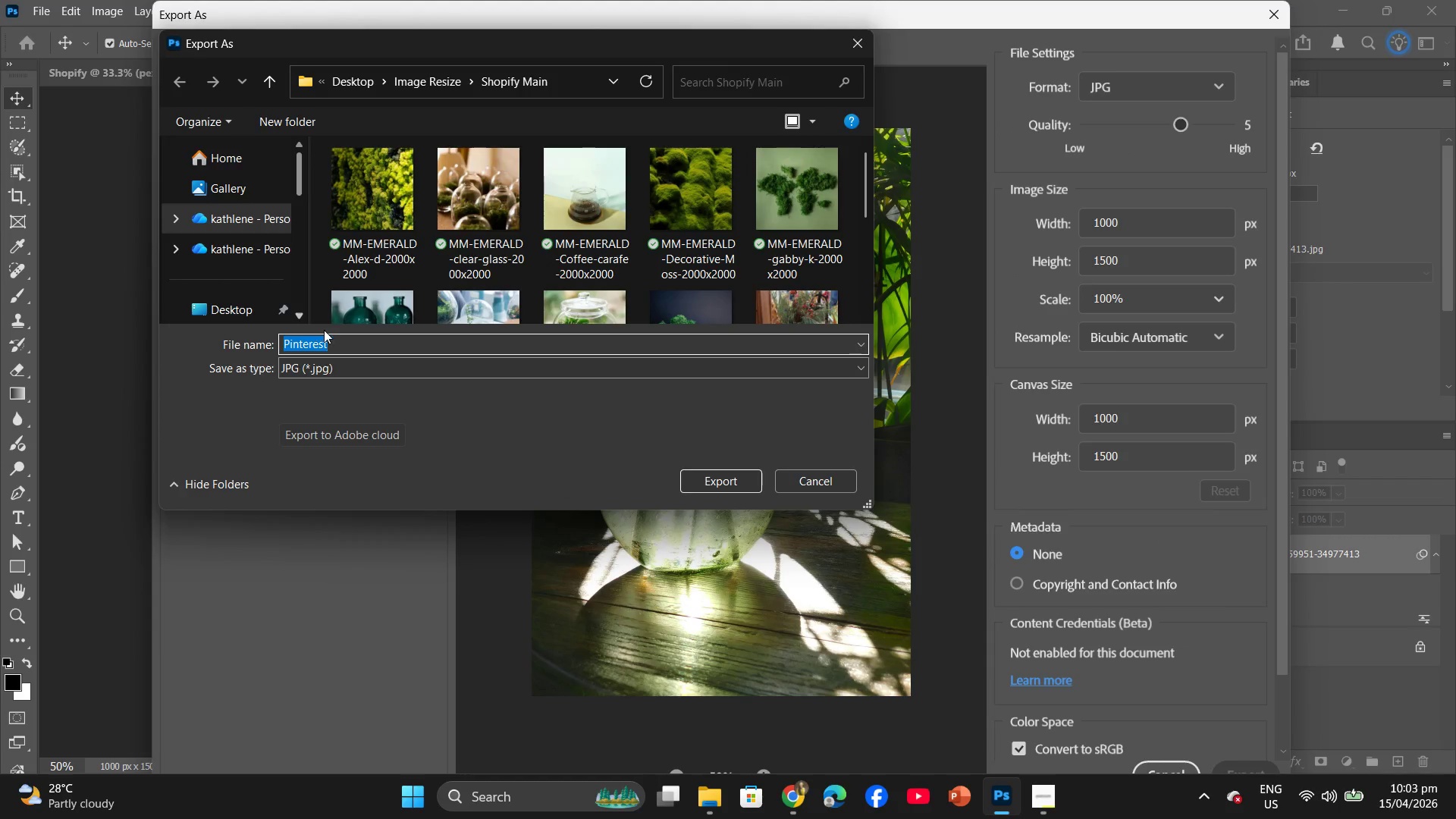 
left_click([240, 318])
 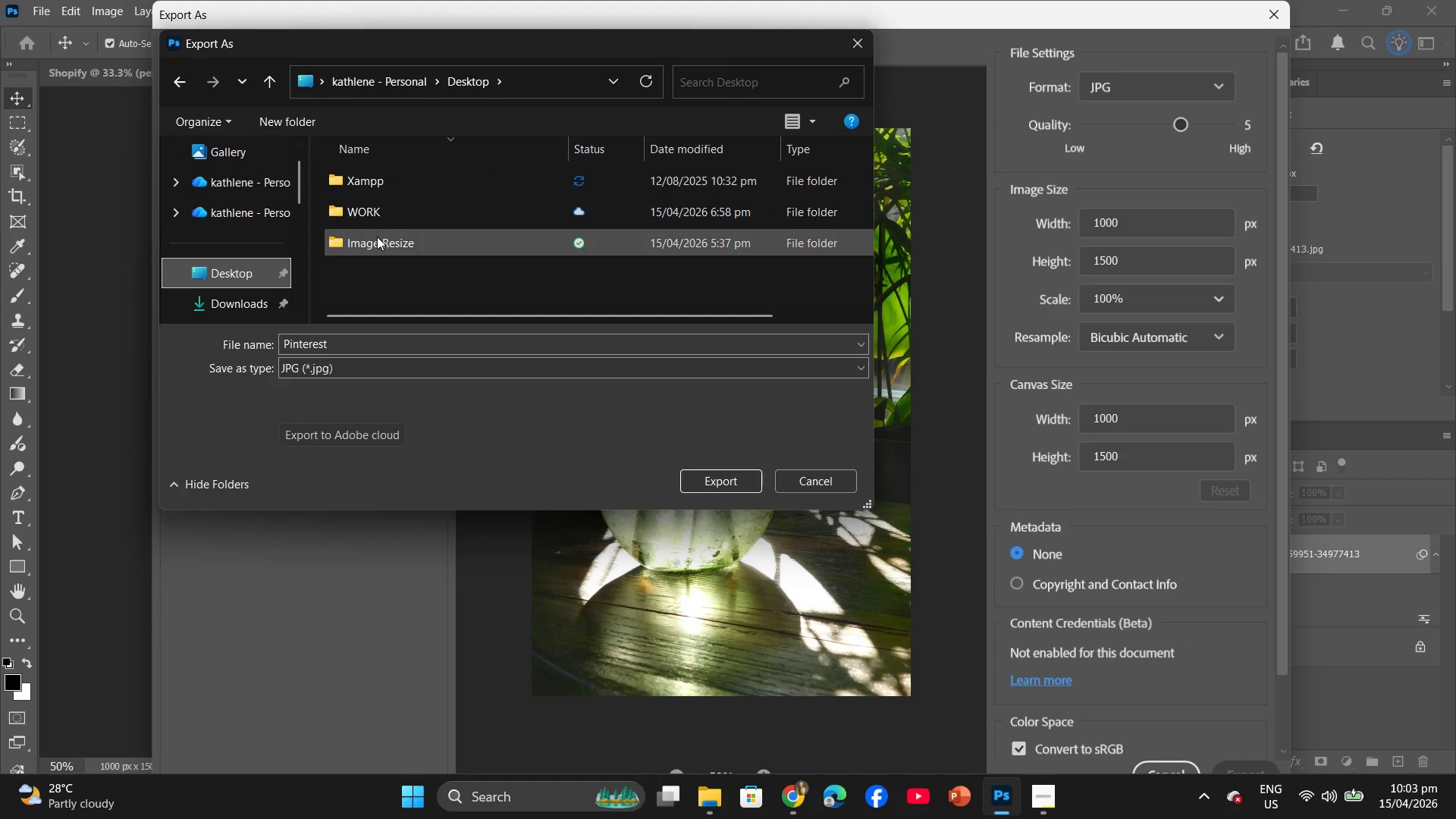 
double_click([377, 237])
 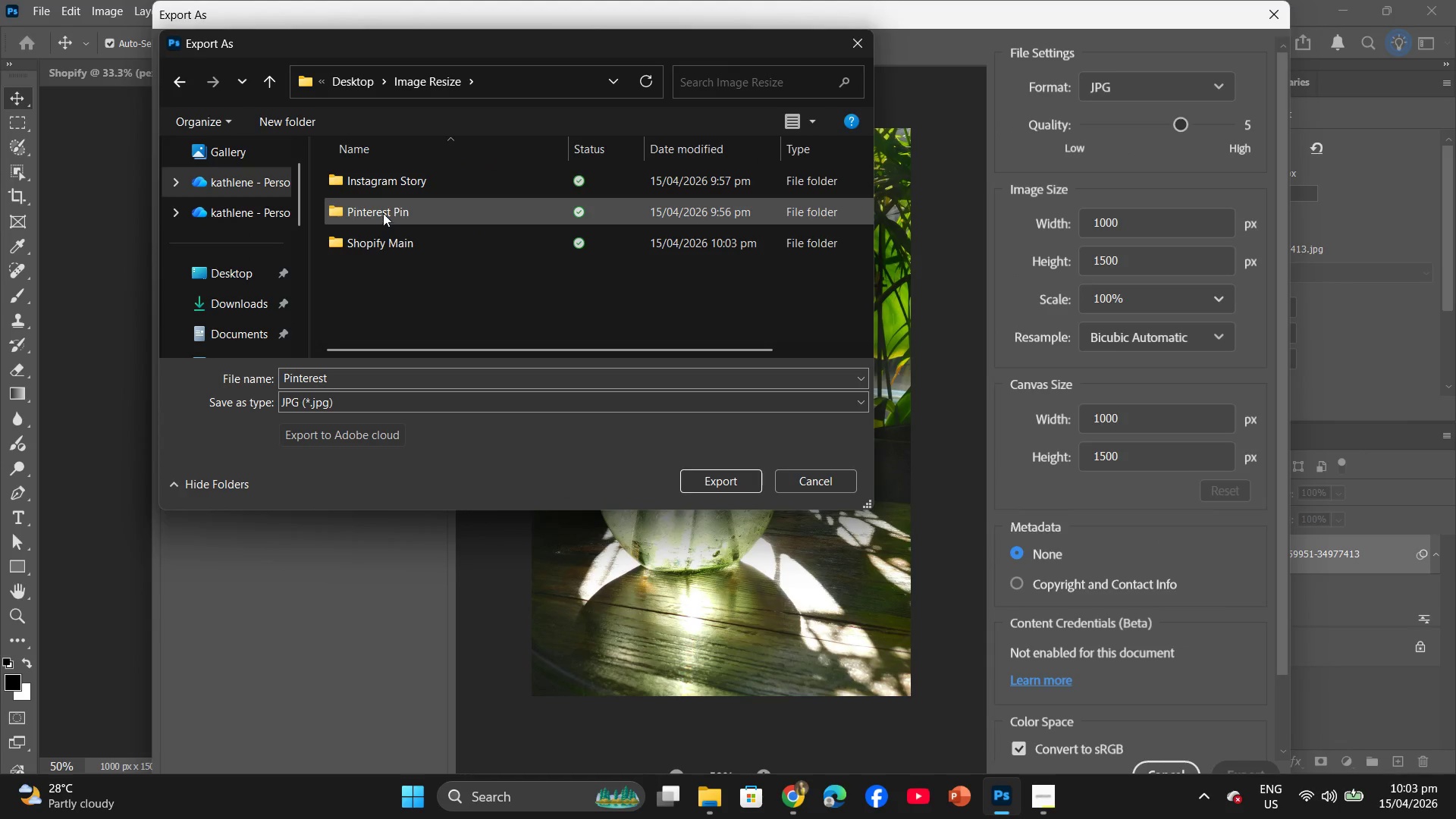 
double_click([383, 213])
 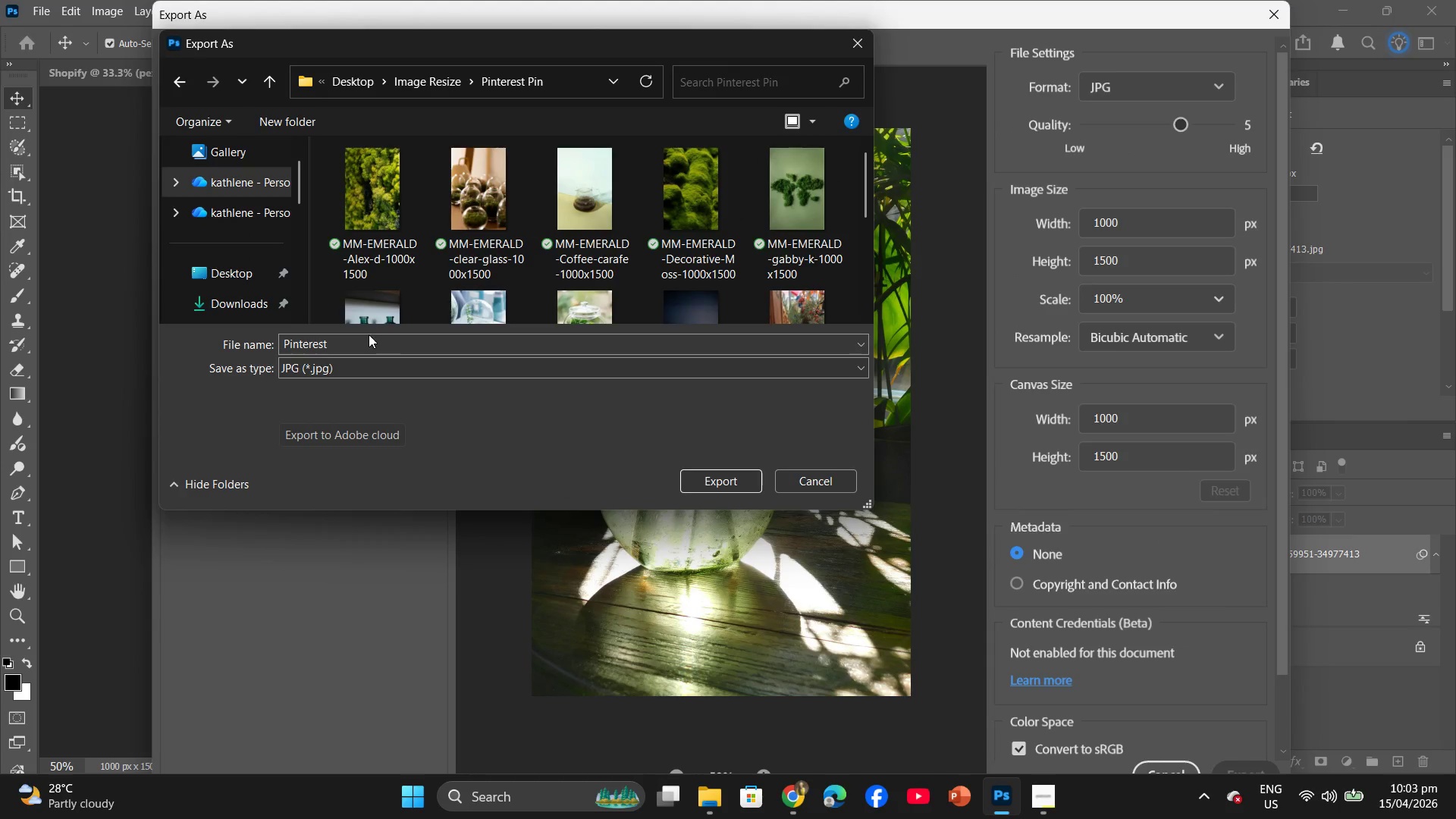 
left_click([353, 339])
 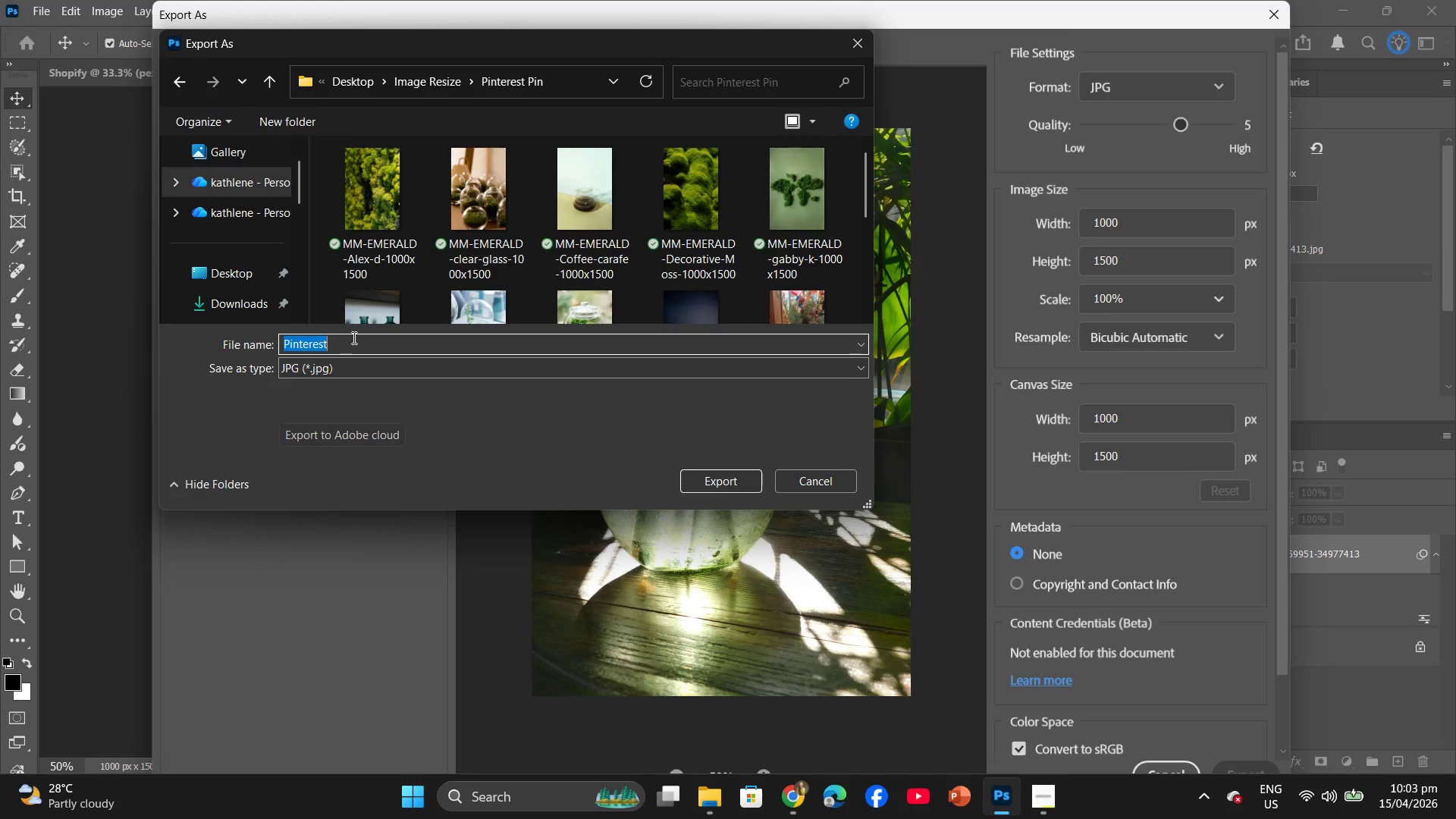 
key(Control+V)
 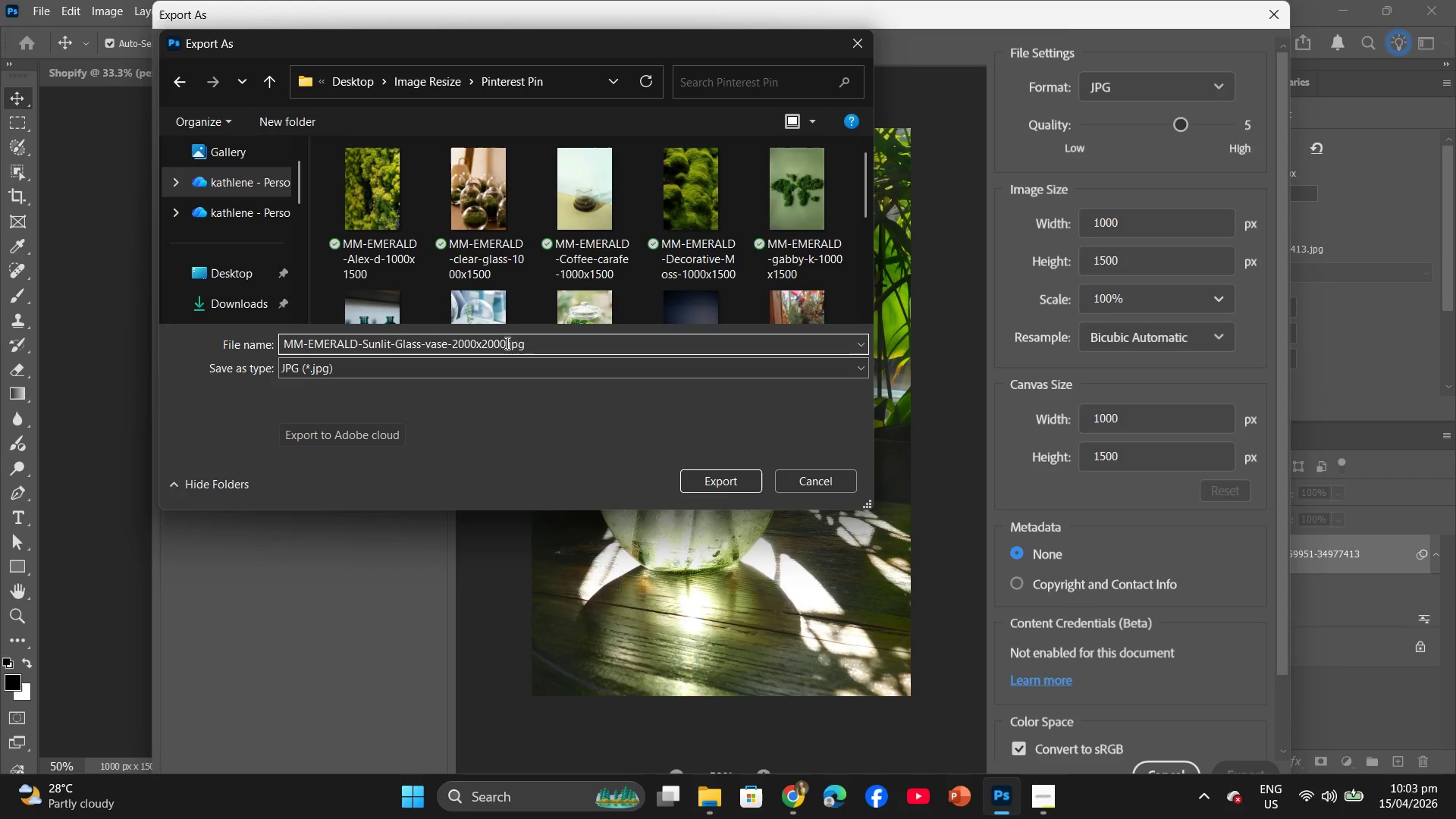 
left_click_drag(start_coordinate=[505, 341], to_coordinate=[453, 340])
 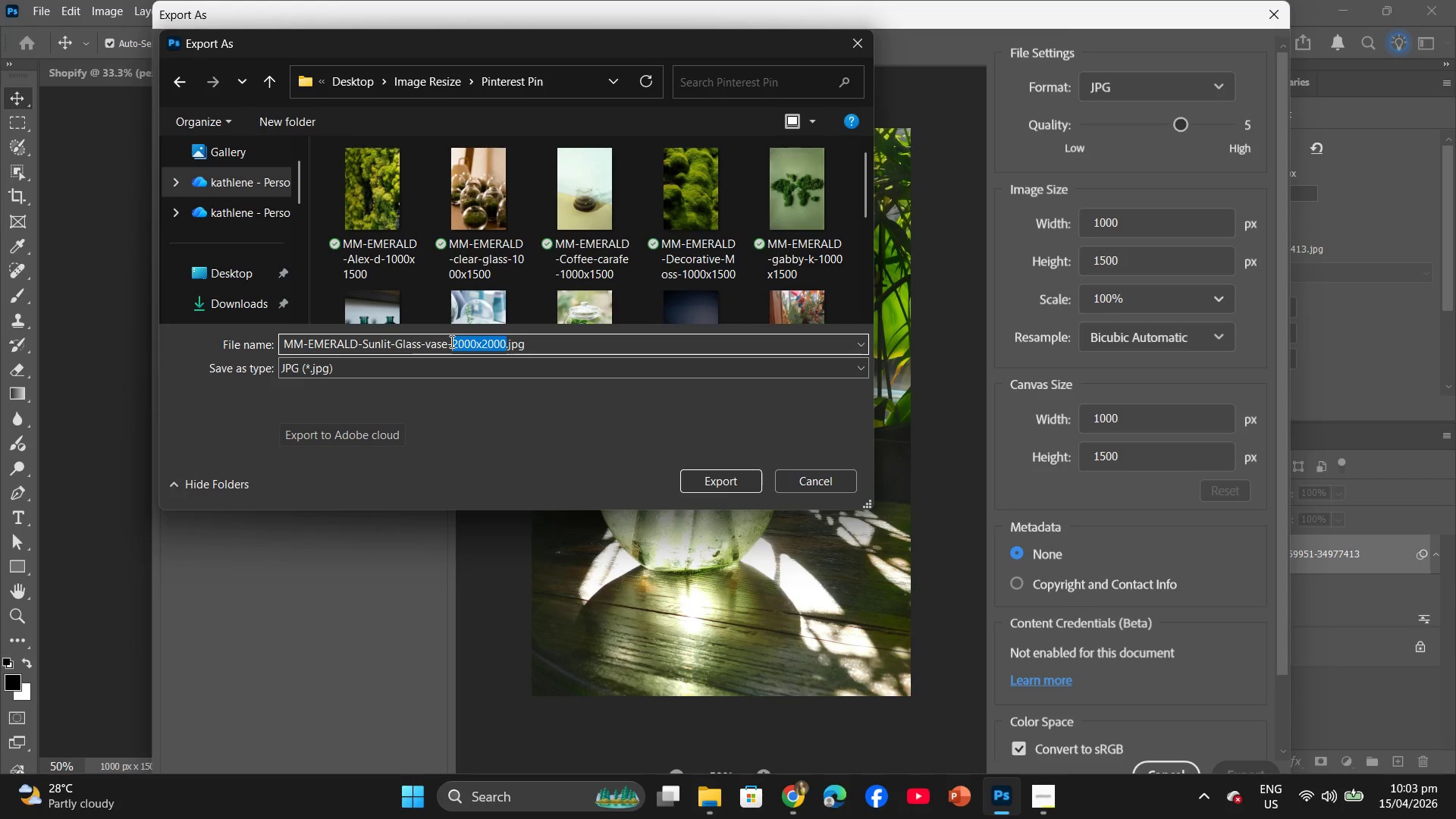 
type(1000x1500)
 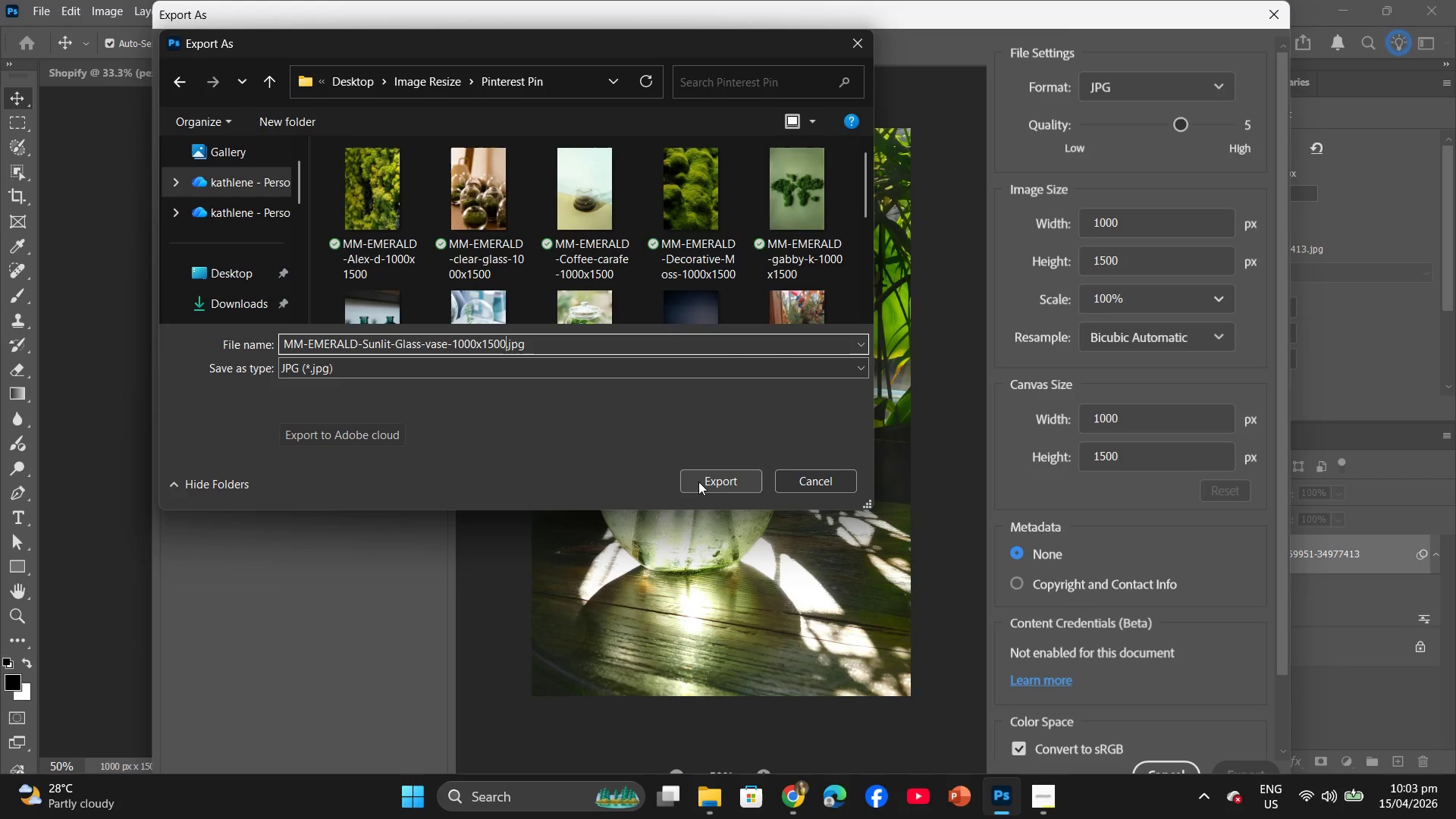 
wait(7.92)
 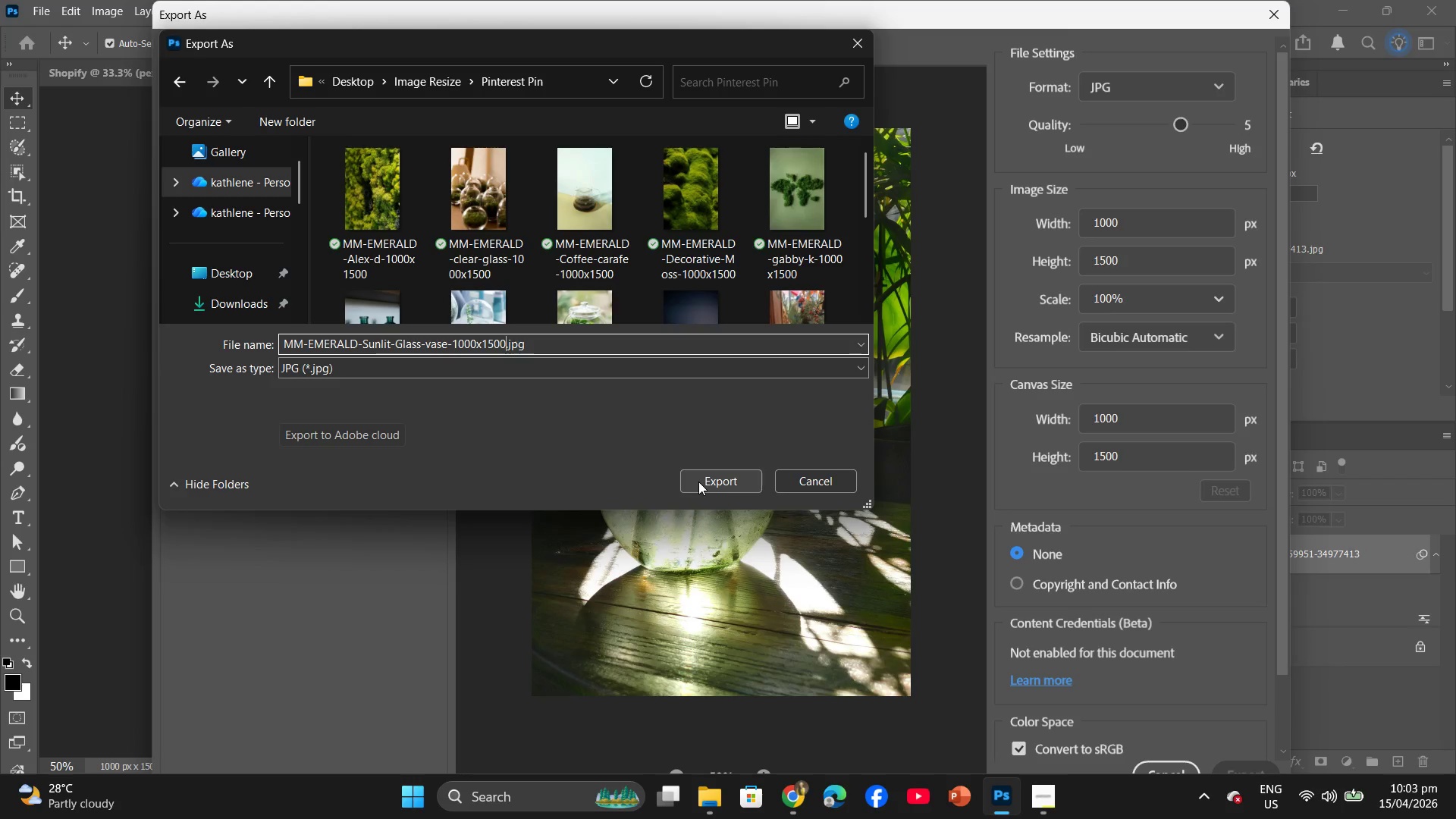 
left_click([698, 482])
 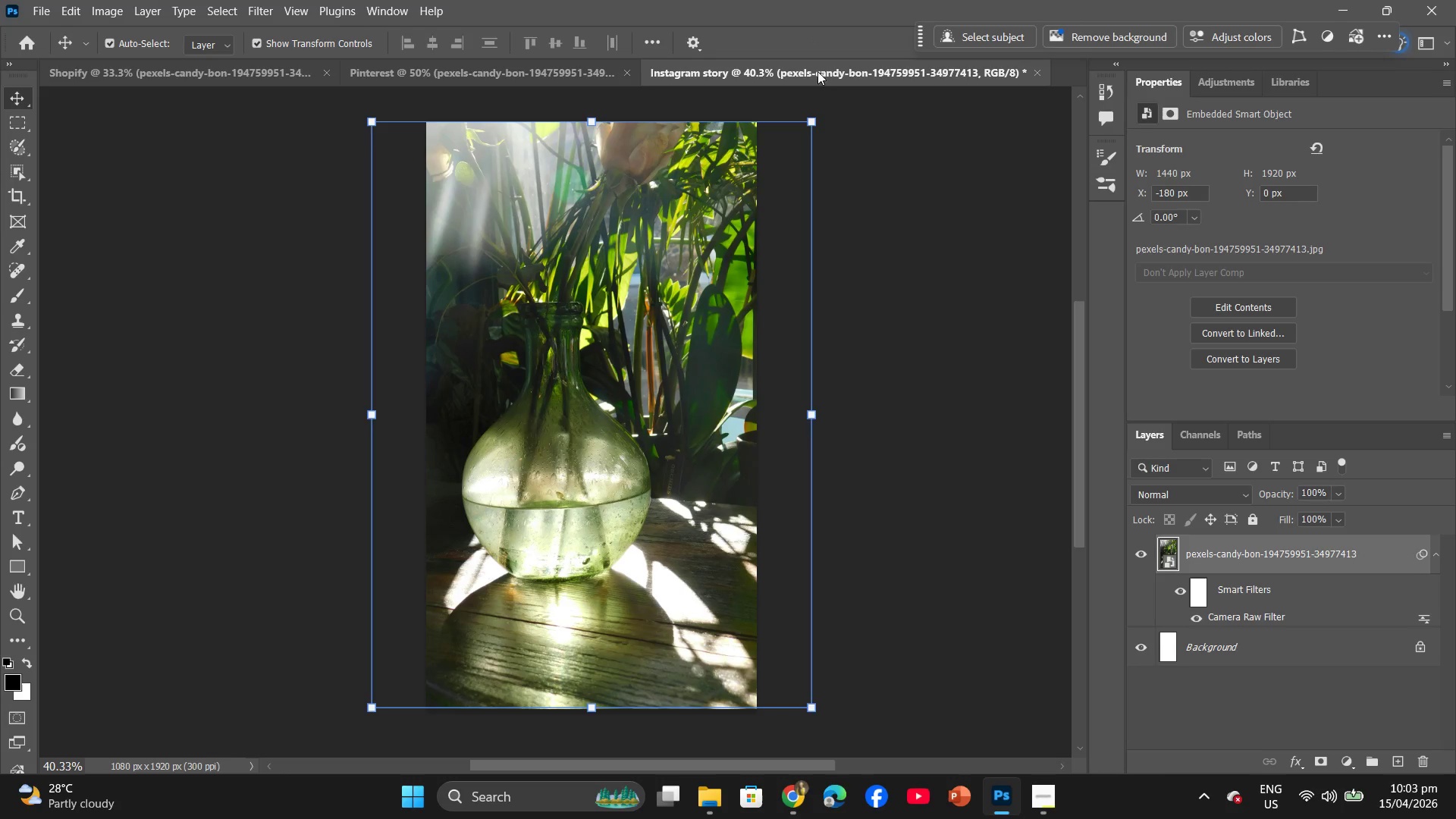 
left_click([39, 2])
 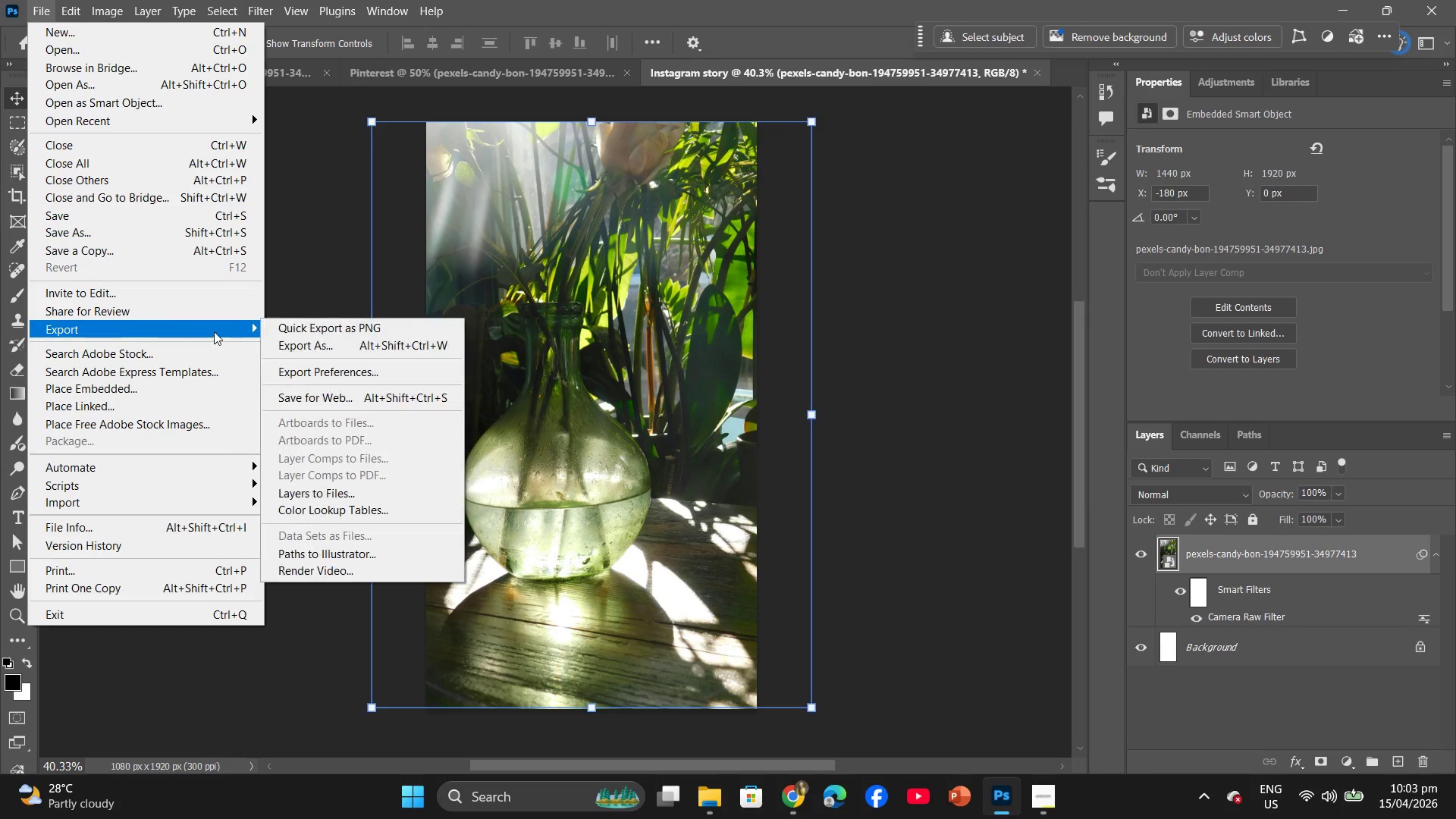 
left_click([300, 352])
 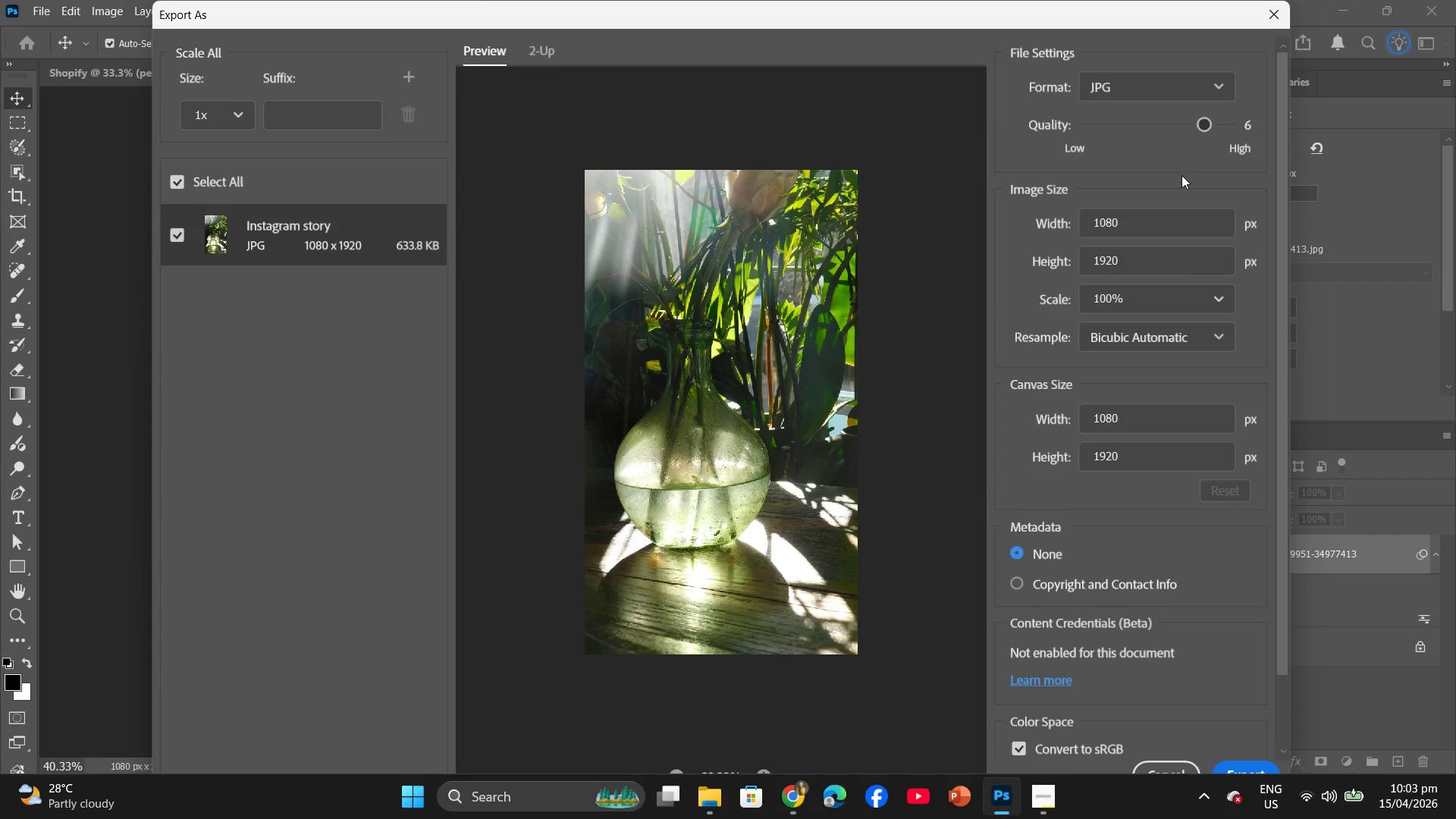 
left_click_drag(start_coordinate=[1200, 126], to_coordinate=[1188, 126])
 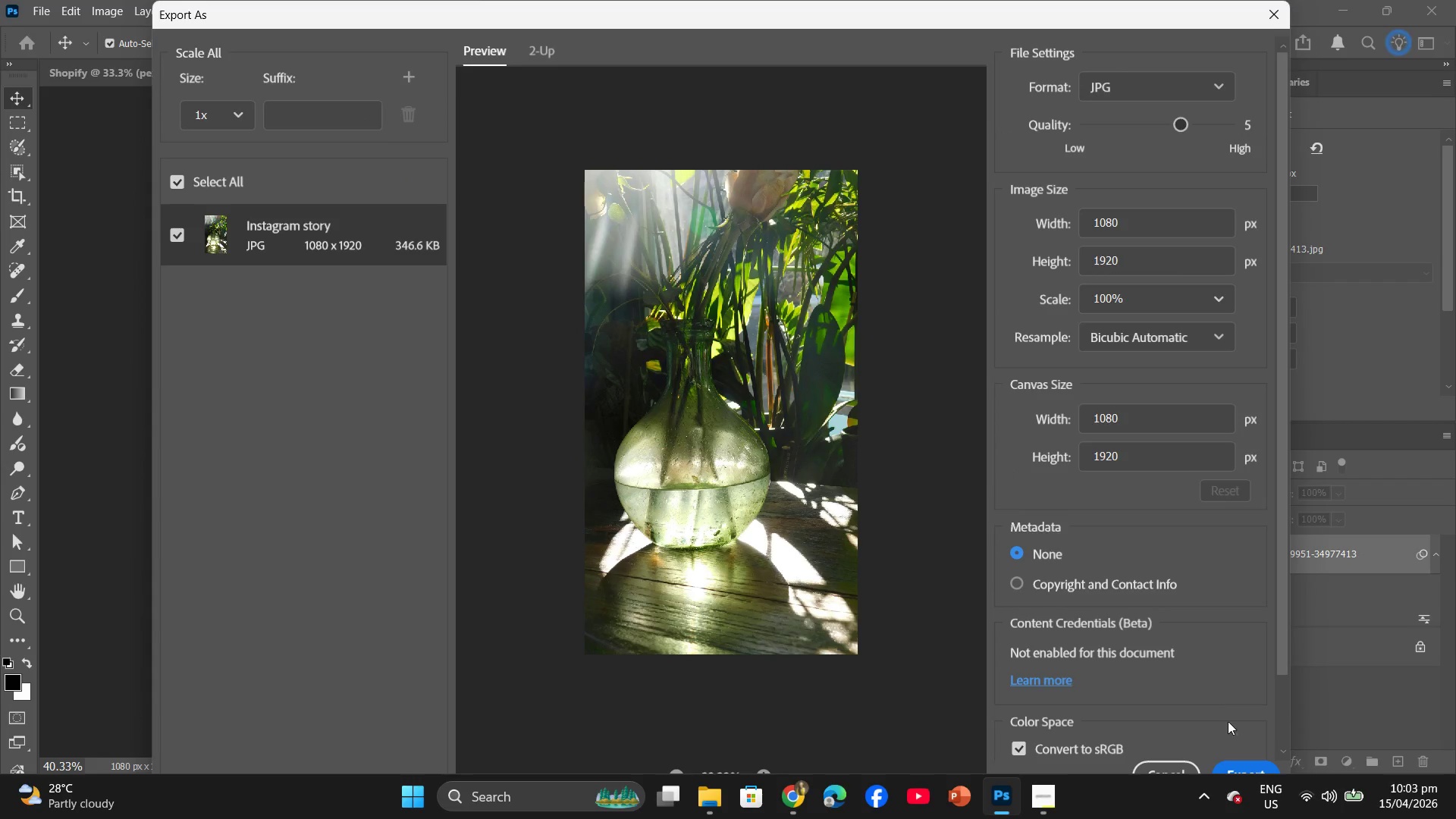 
left_click([1252, 771])
 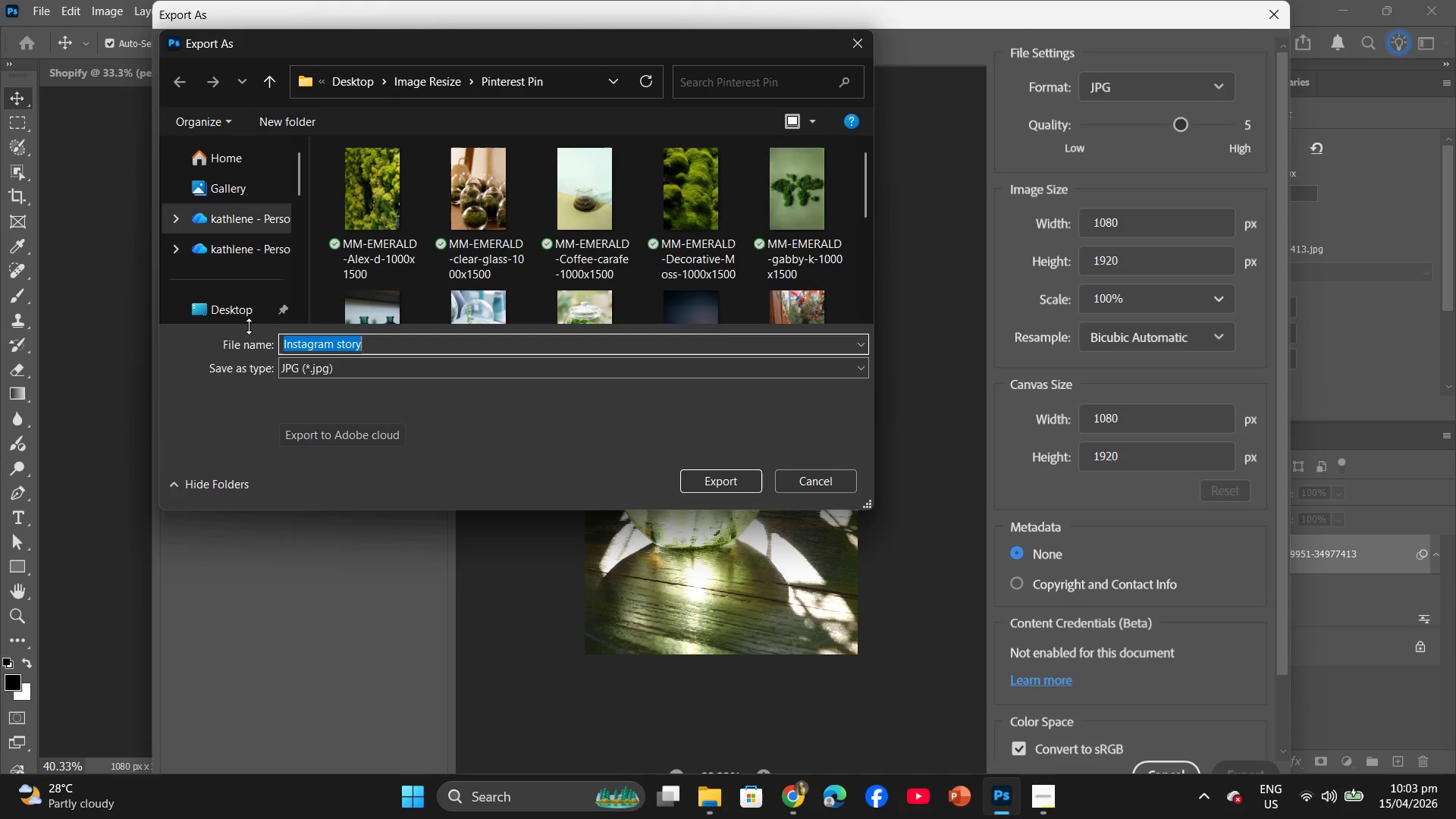 
left_click([228, 313])
 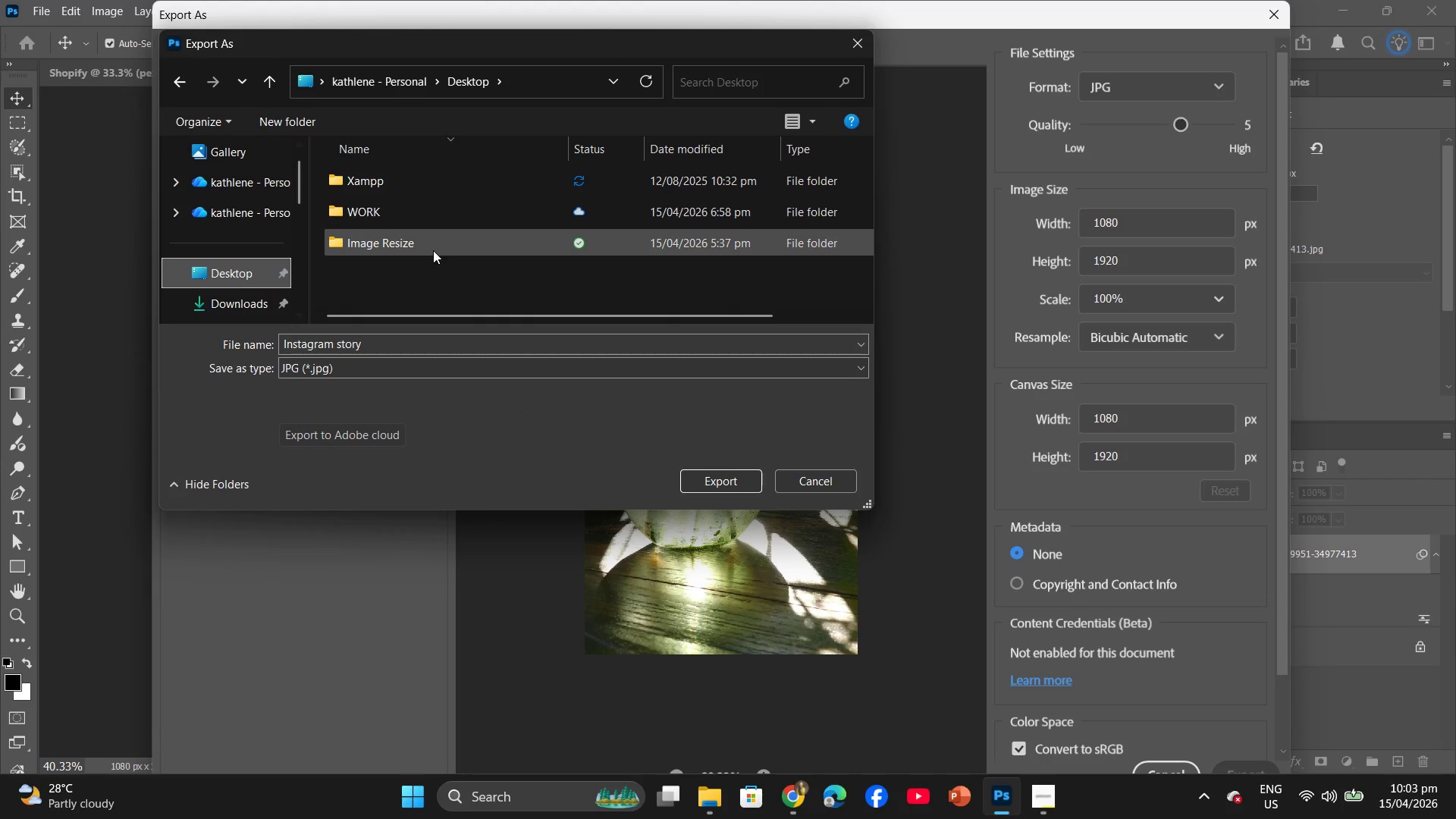 
left_click([433, 250])
 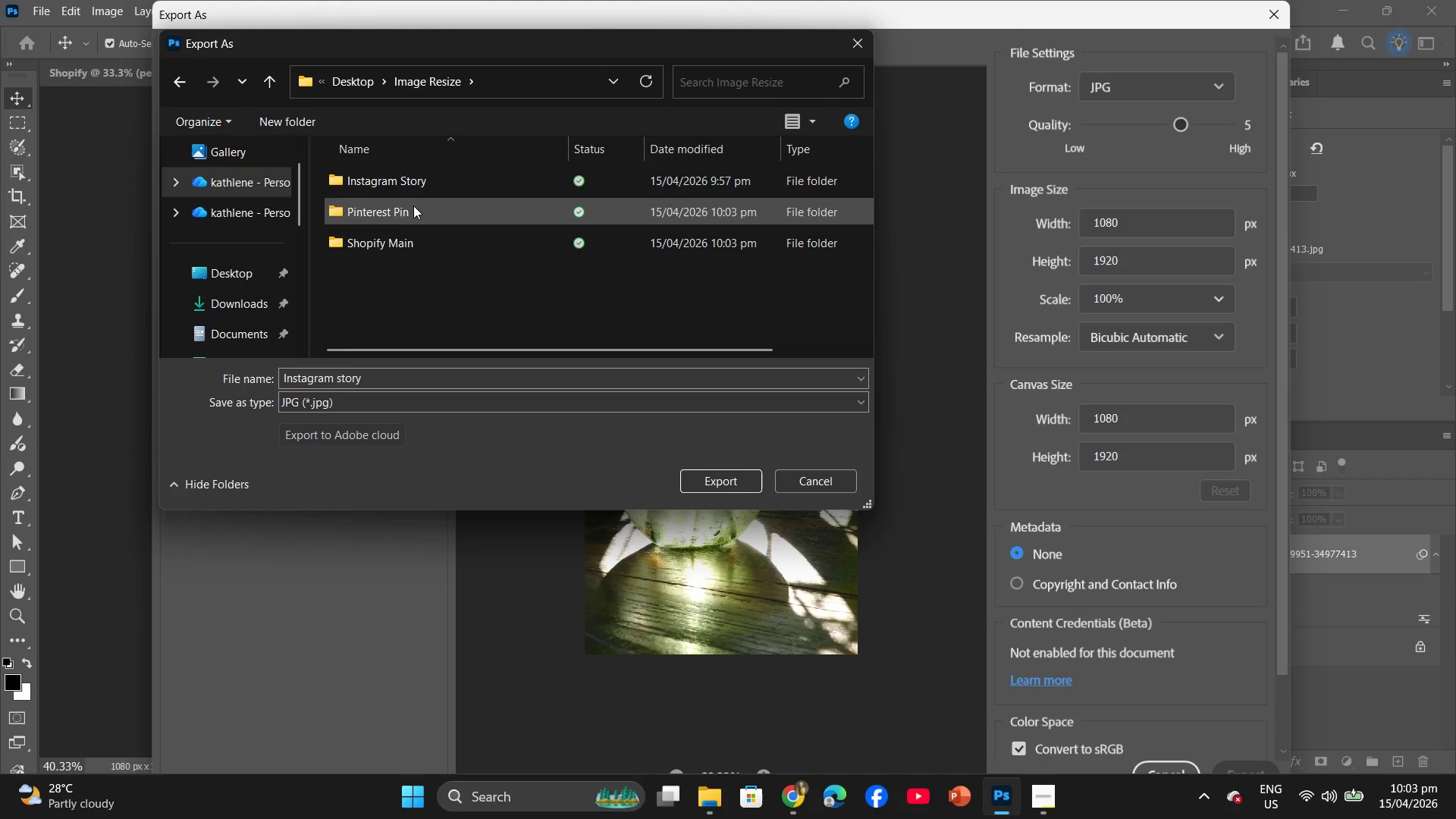 
double_click([429, 186])
 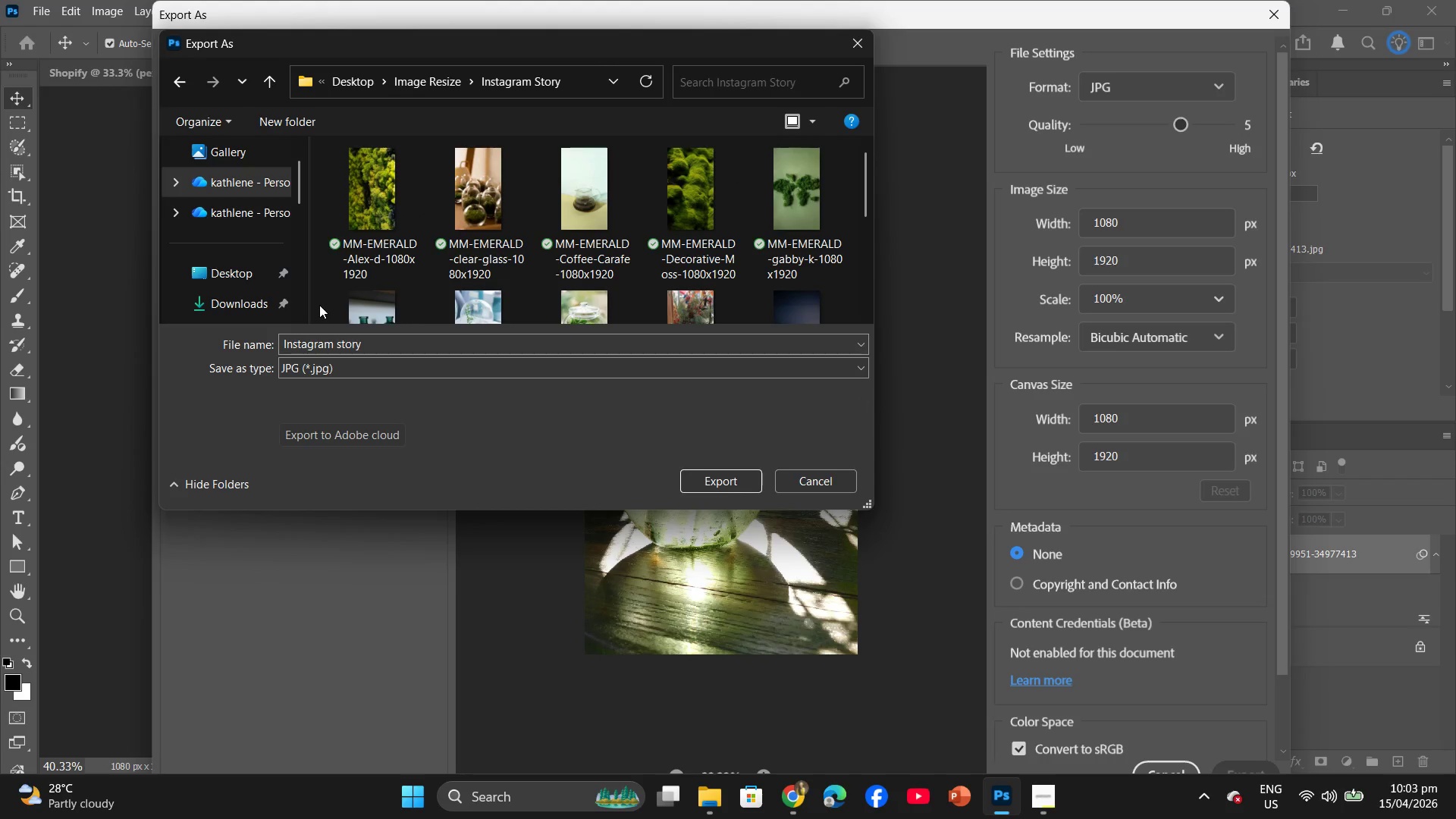 
left_click([370, 346])
 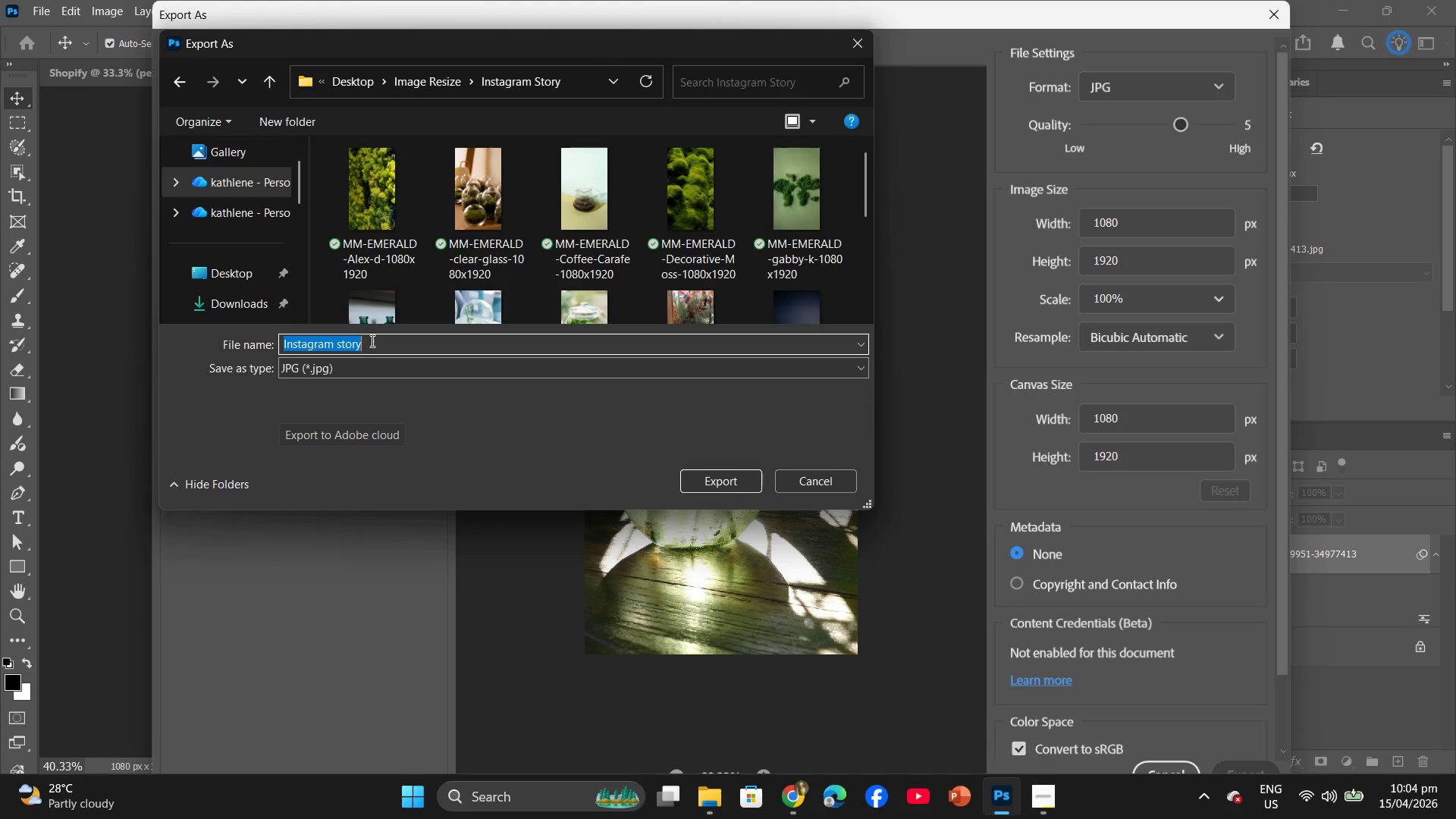 
key(Control+V)
 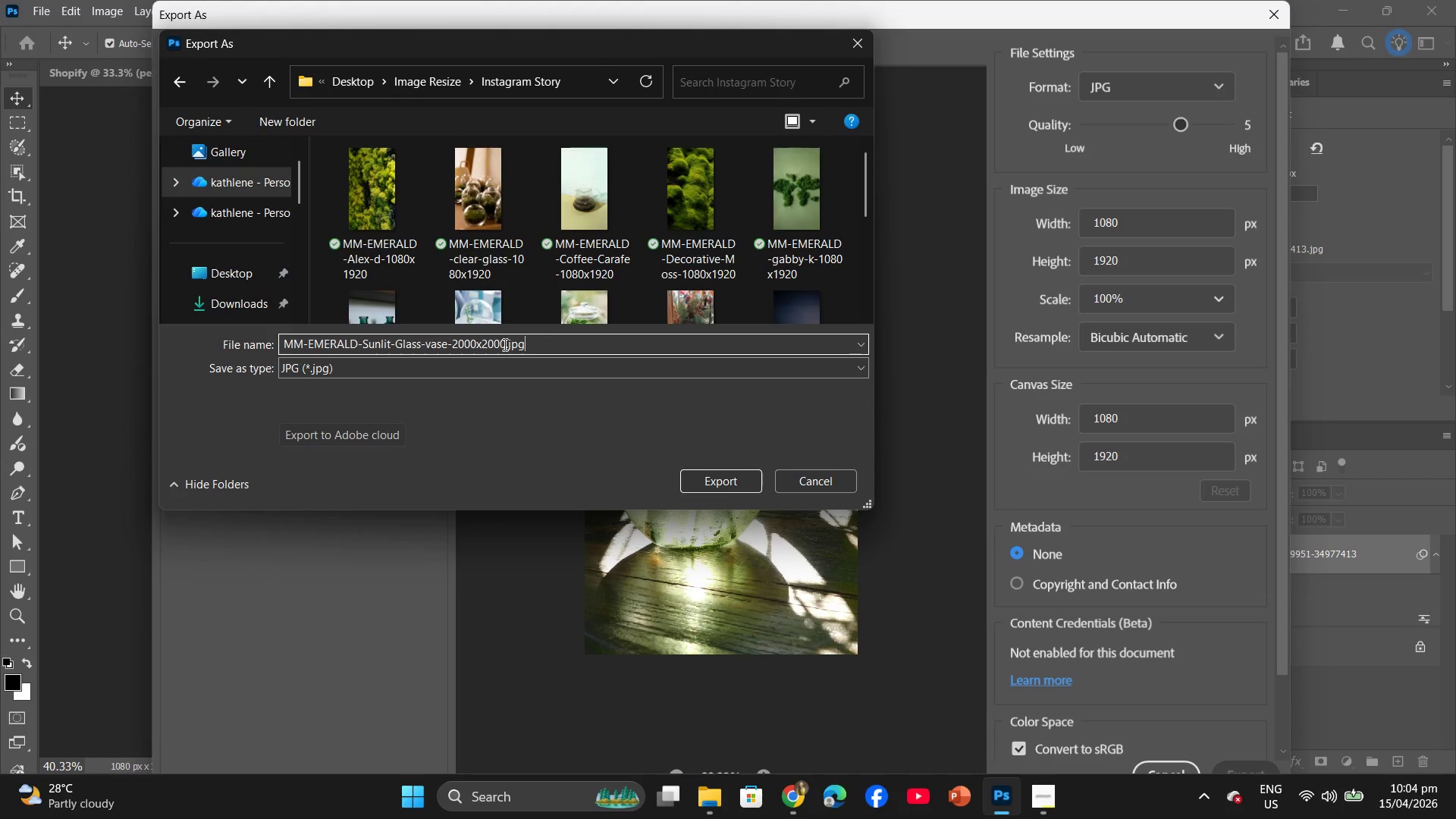 
left_click_drag(start_coordinate=[504, 344], to_coordinate=[453, 346])
 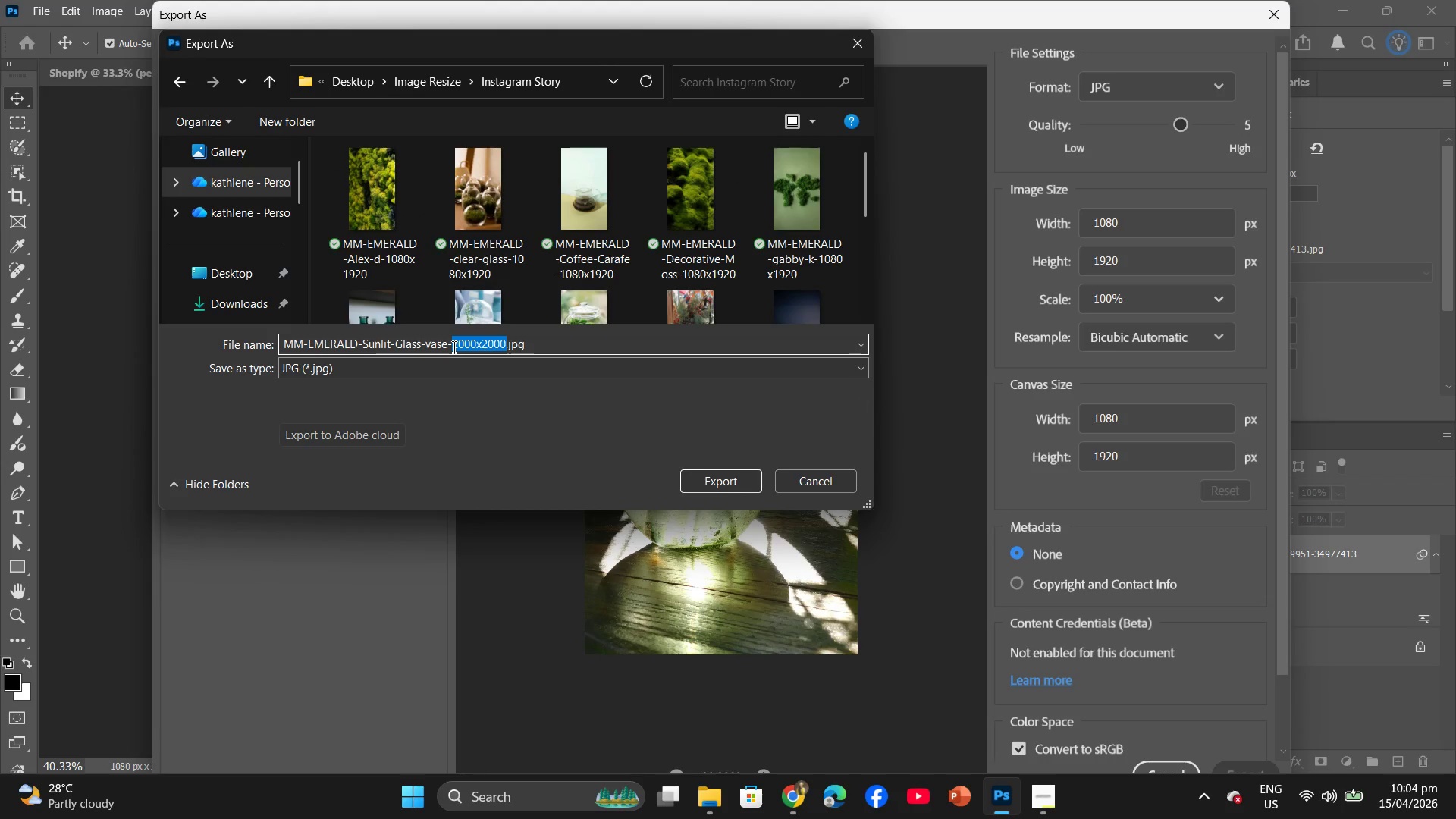 
key(Backspace)
type(1080x1920)
 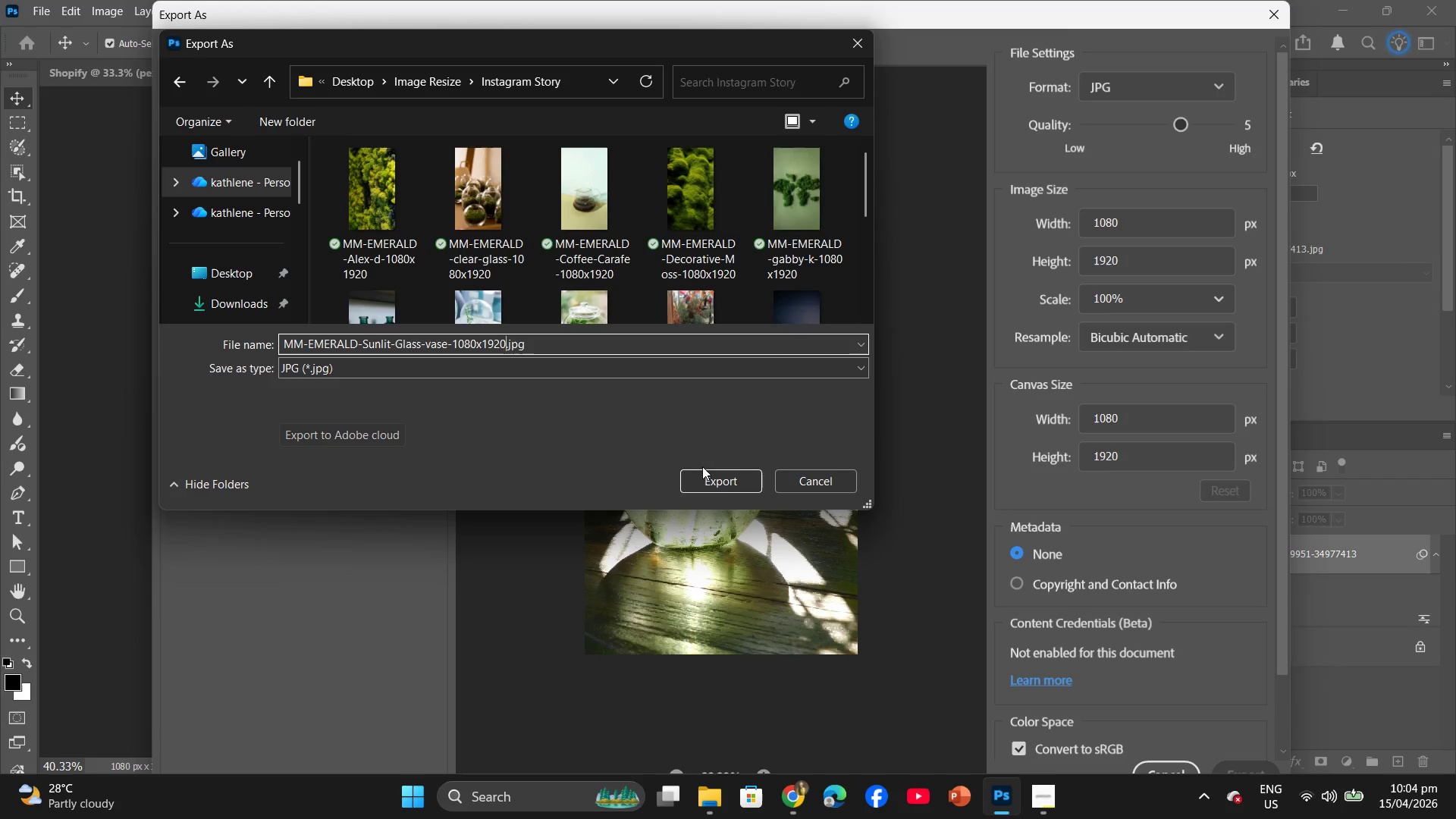 
left_click([708, 488])
 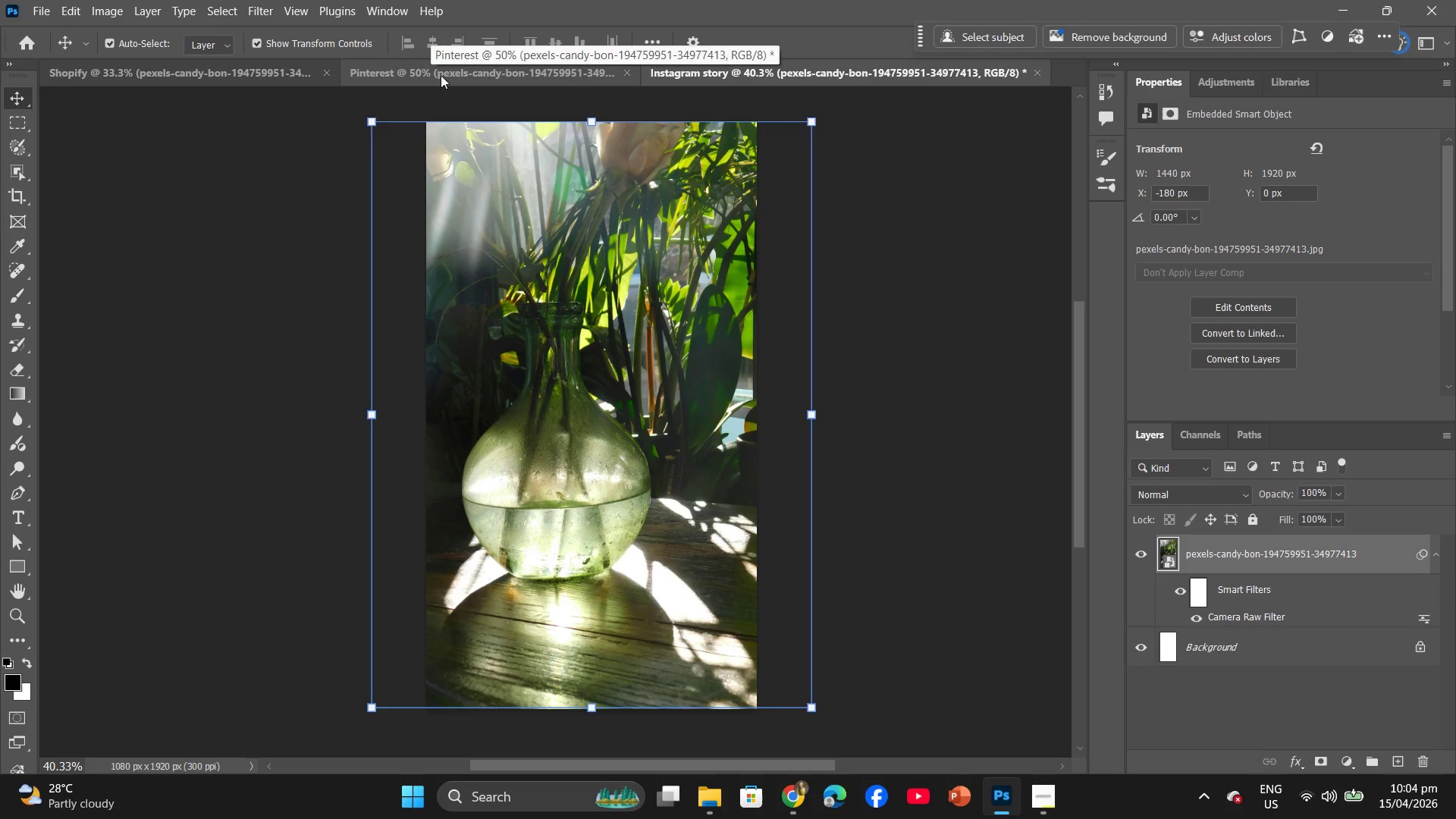 
wait(17.67)
 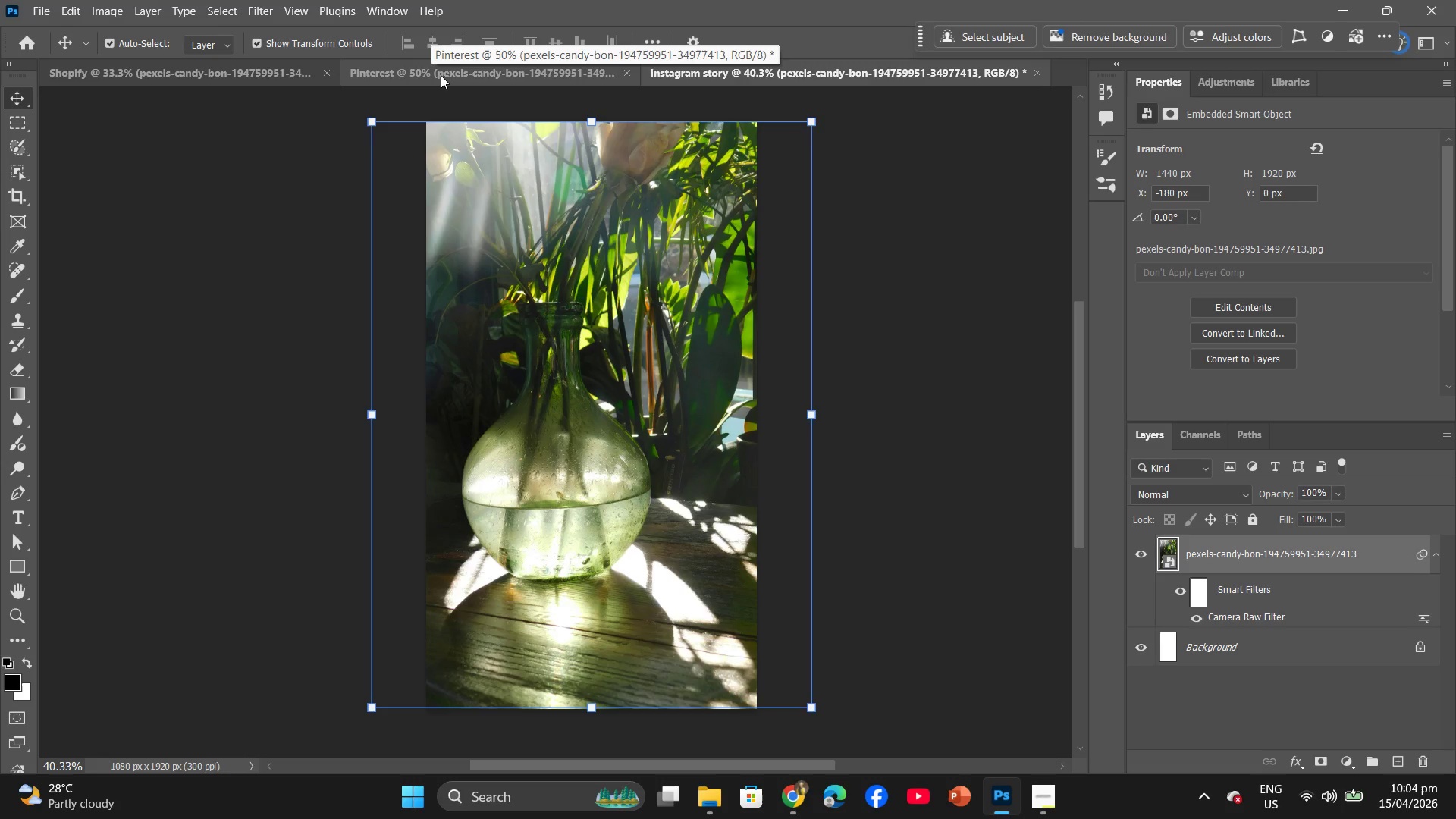 
left_click([222, 76])
 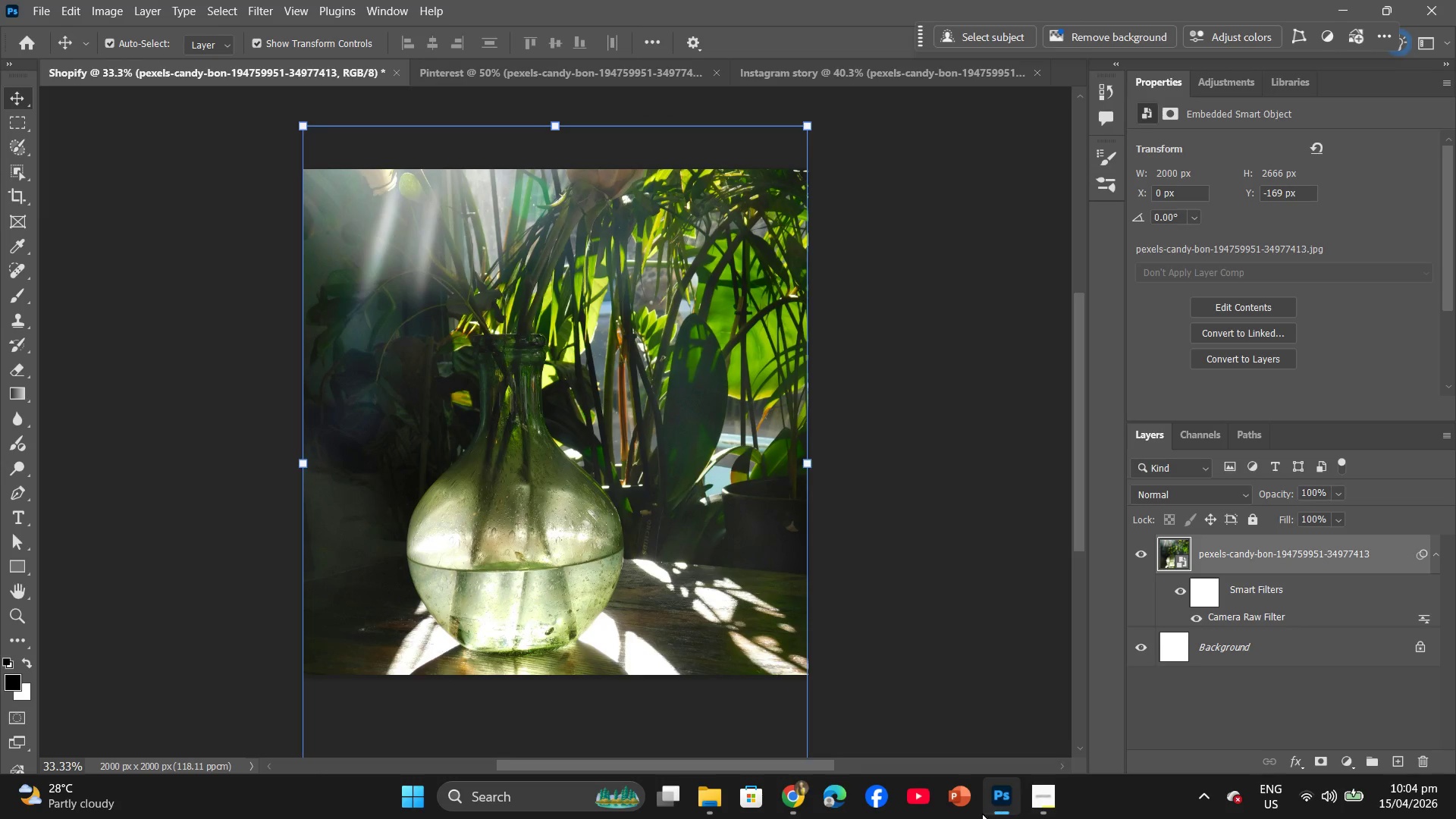 
left_click([702, 817])
 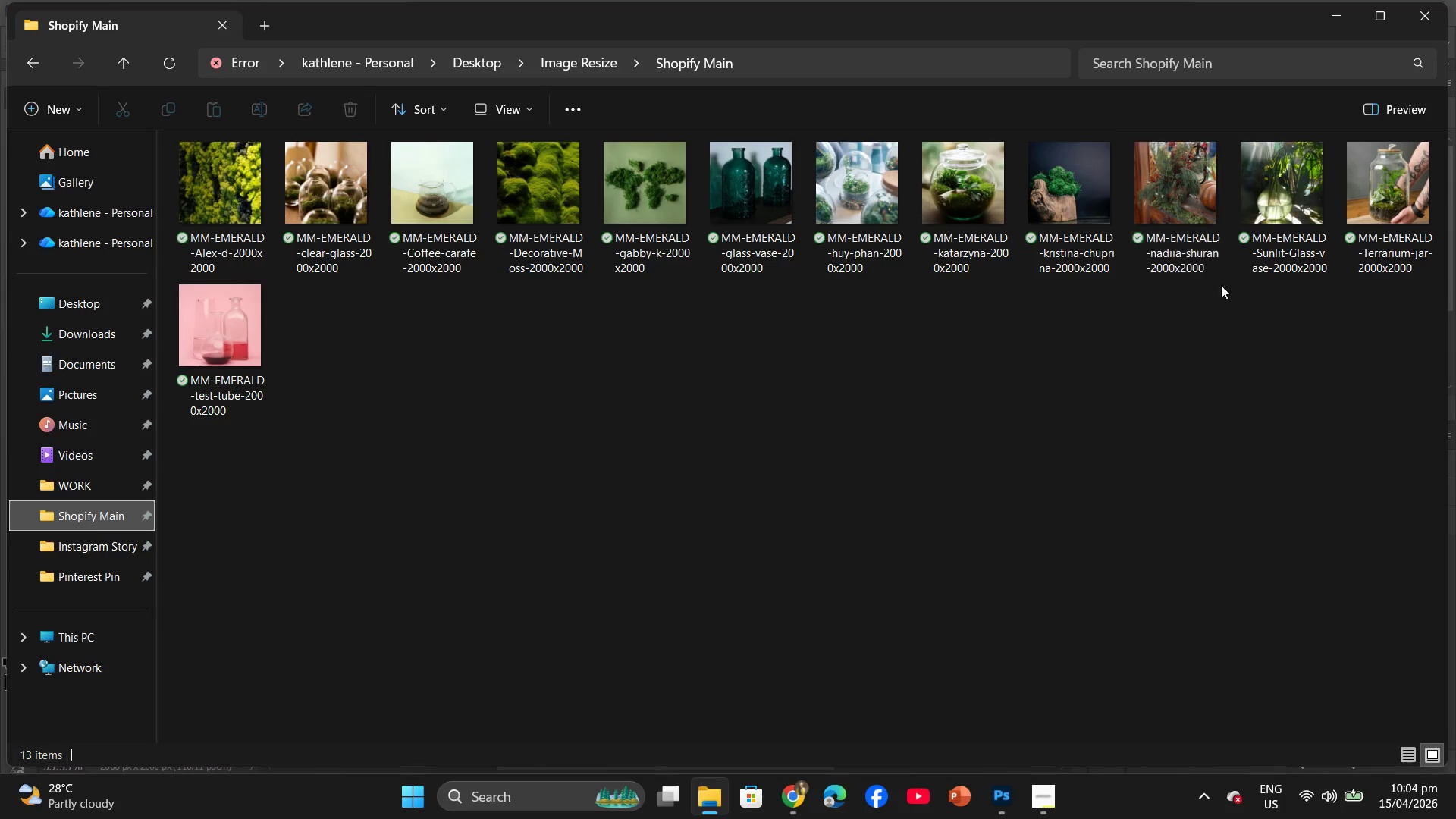 
mouse_move([1284, 259])
 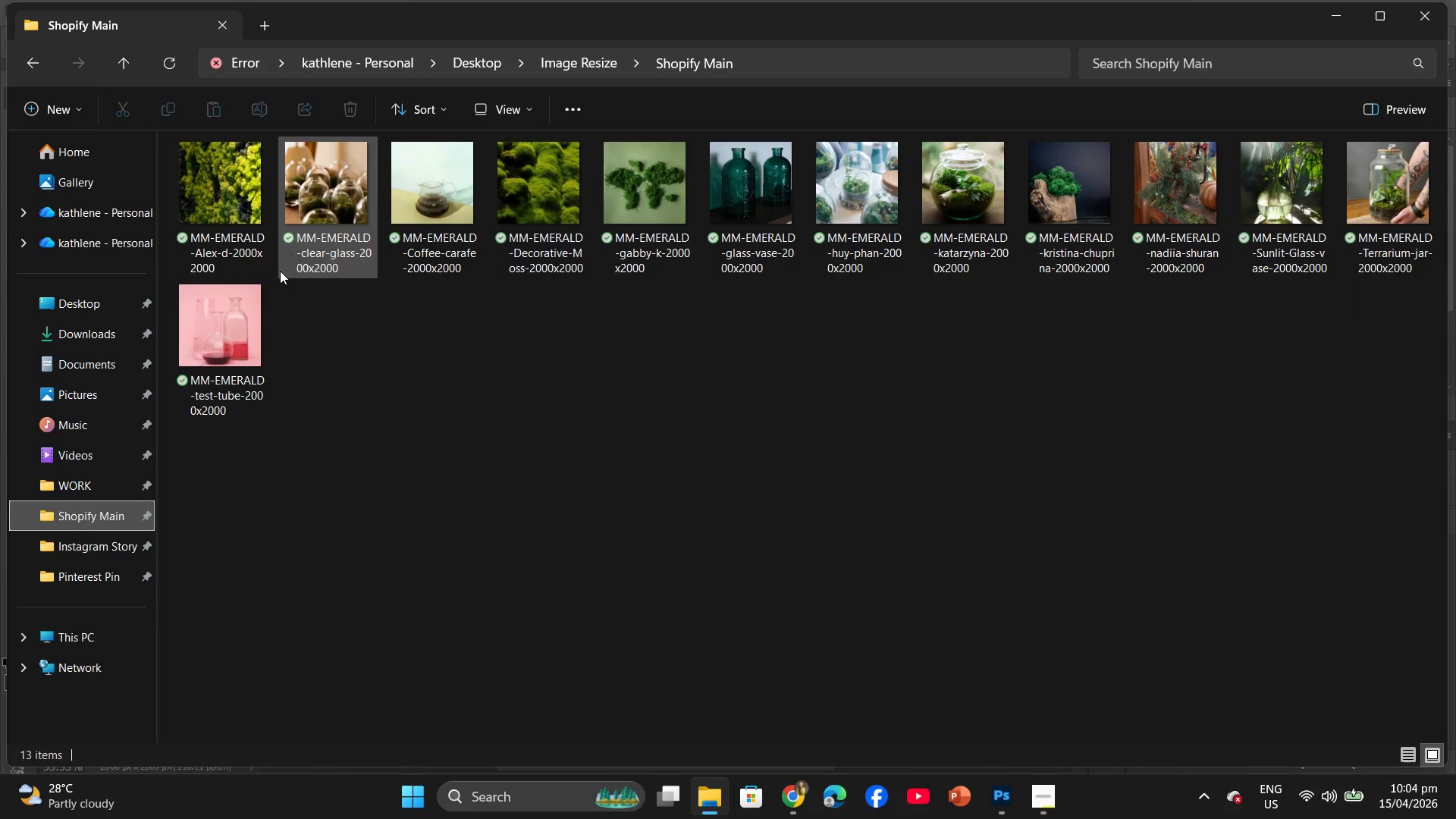 
left_click_drag(start_coordinate=[190, 475], to_coordinate=[1424, 155])
 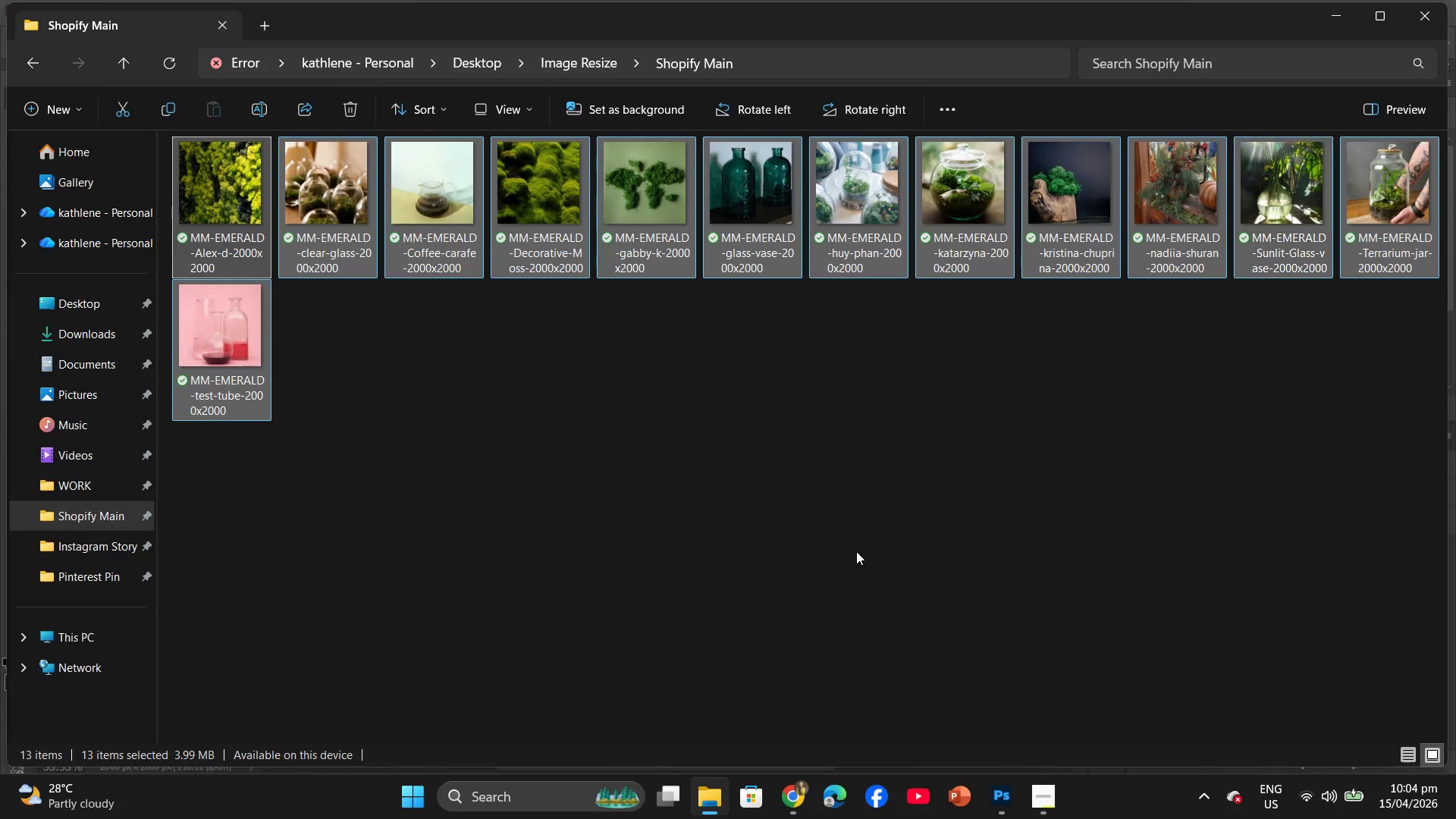 
left_click([817, 584])
 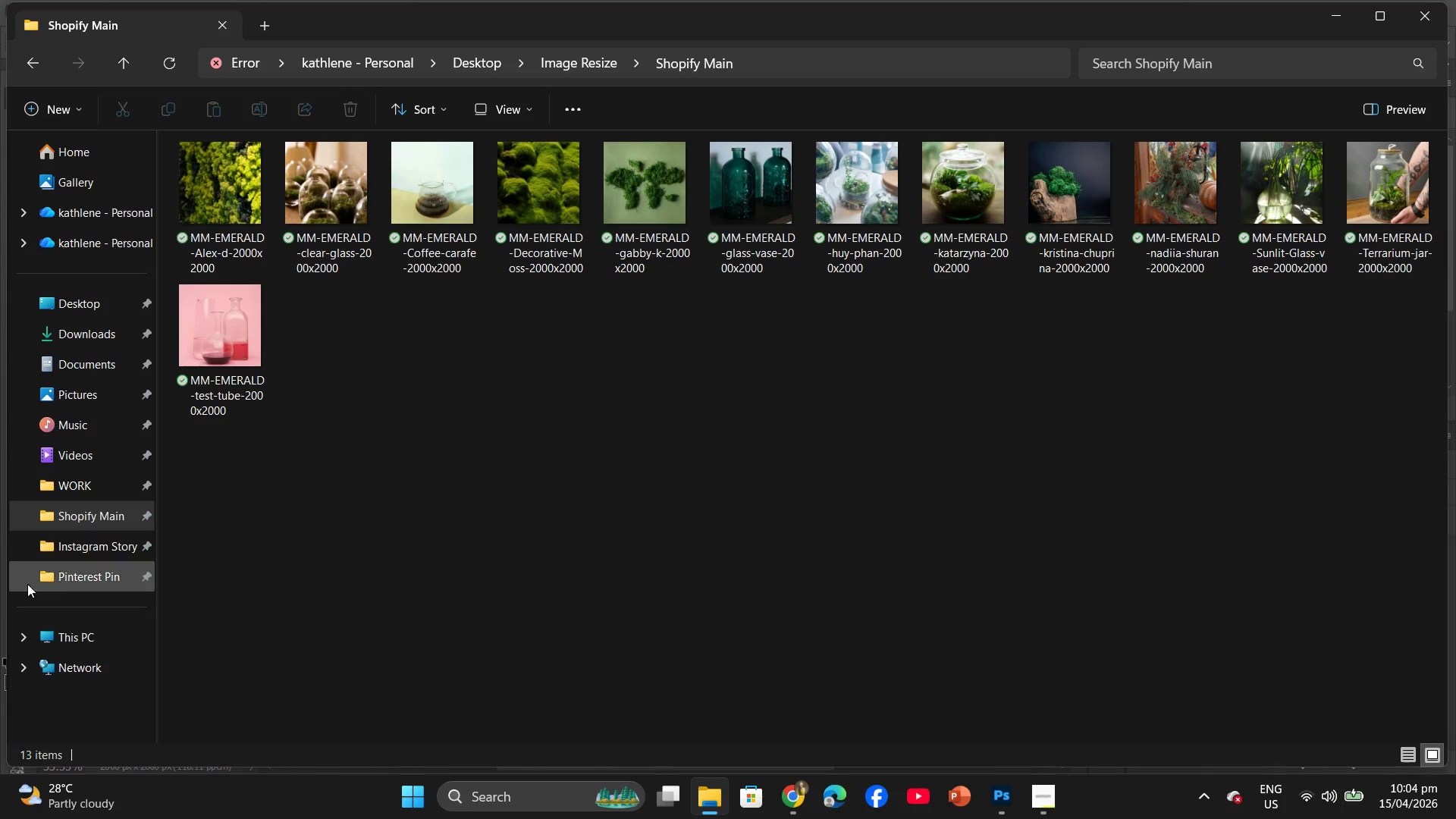 
left_click([60, 585])
 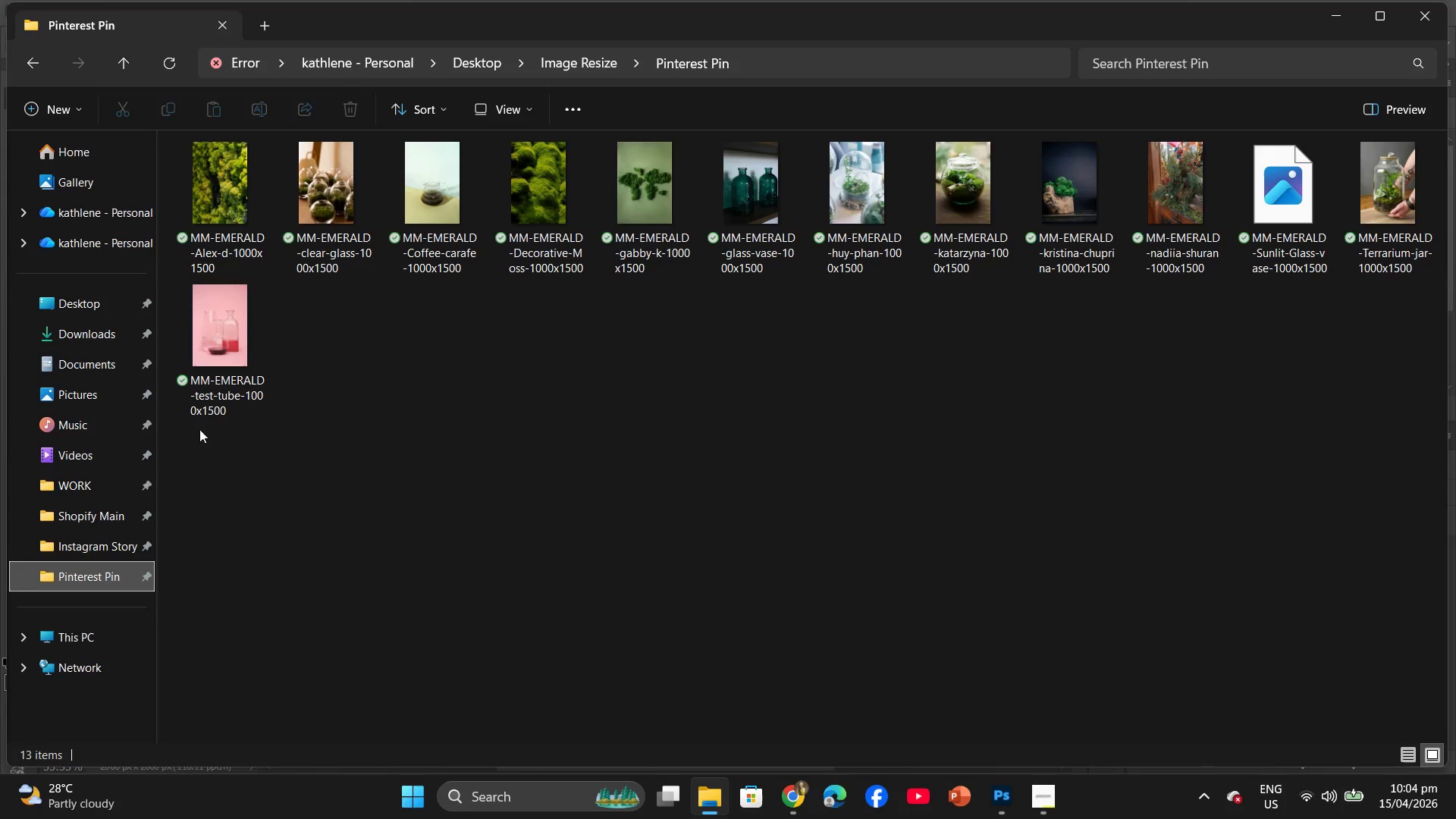 
left_click_drag(start_coordinate=[217, 488], to_coordinate=[1342, 217])
 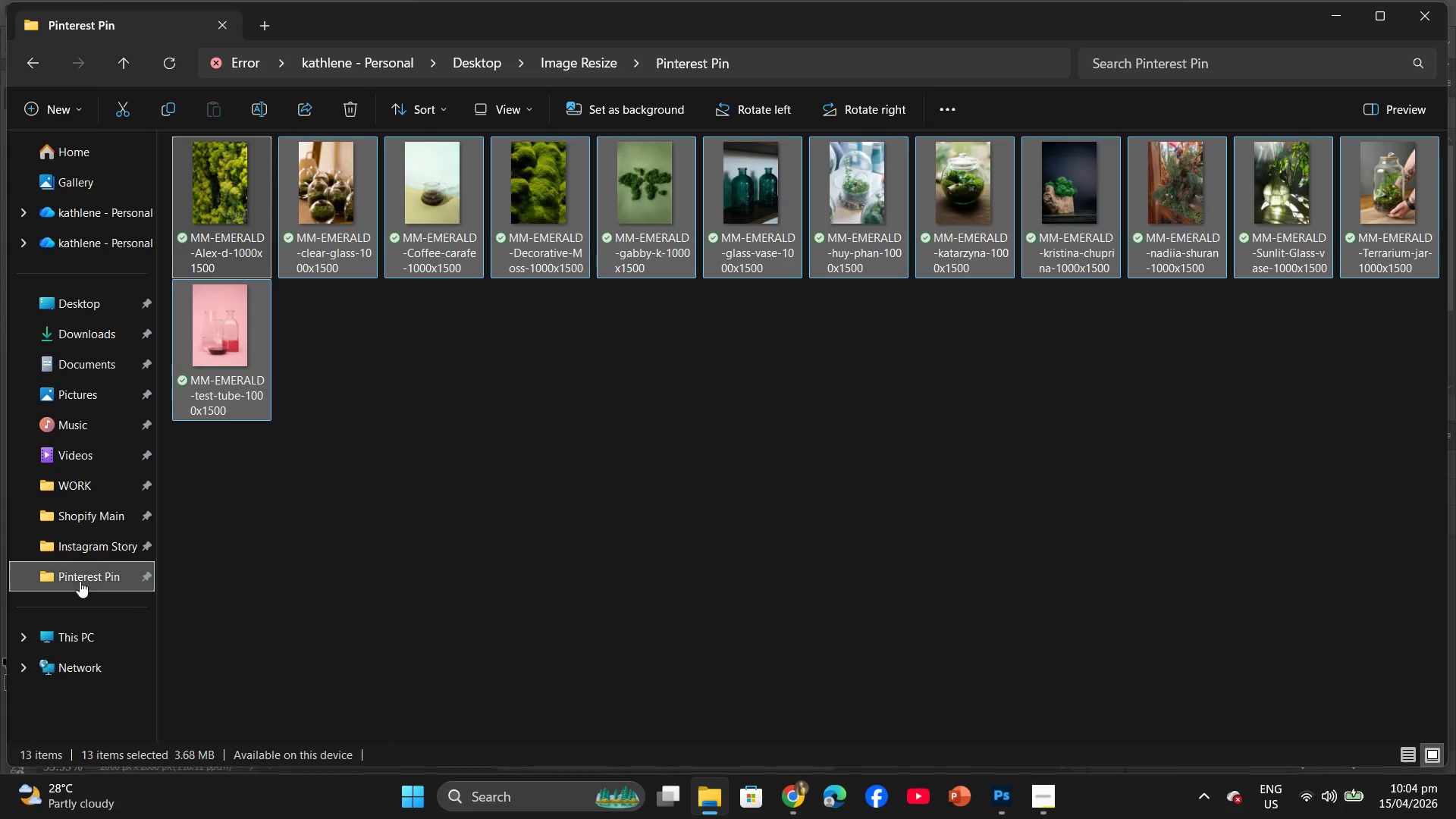 
left_click([95, 552])
 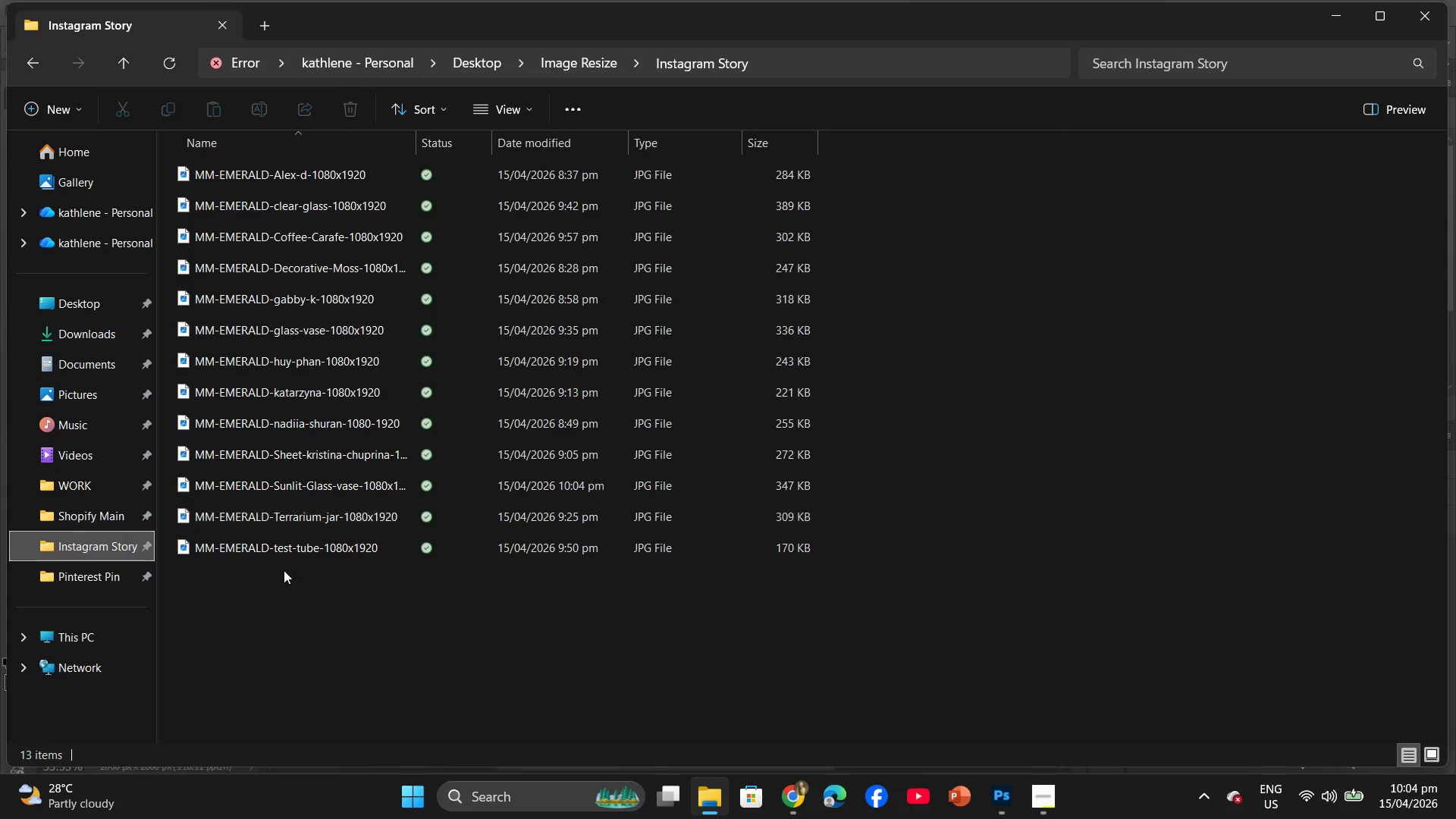 
left_click_drag(start_coordinate=[290, 640], to_coordinate=[418, 171])
 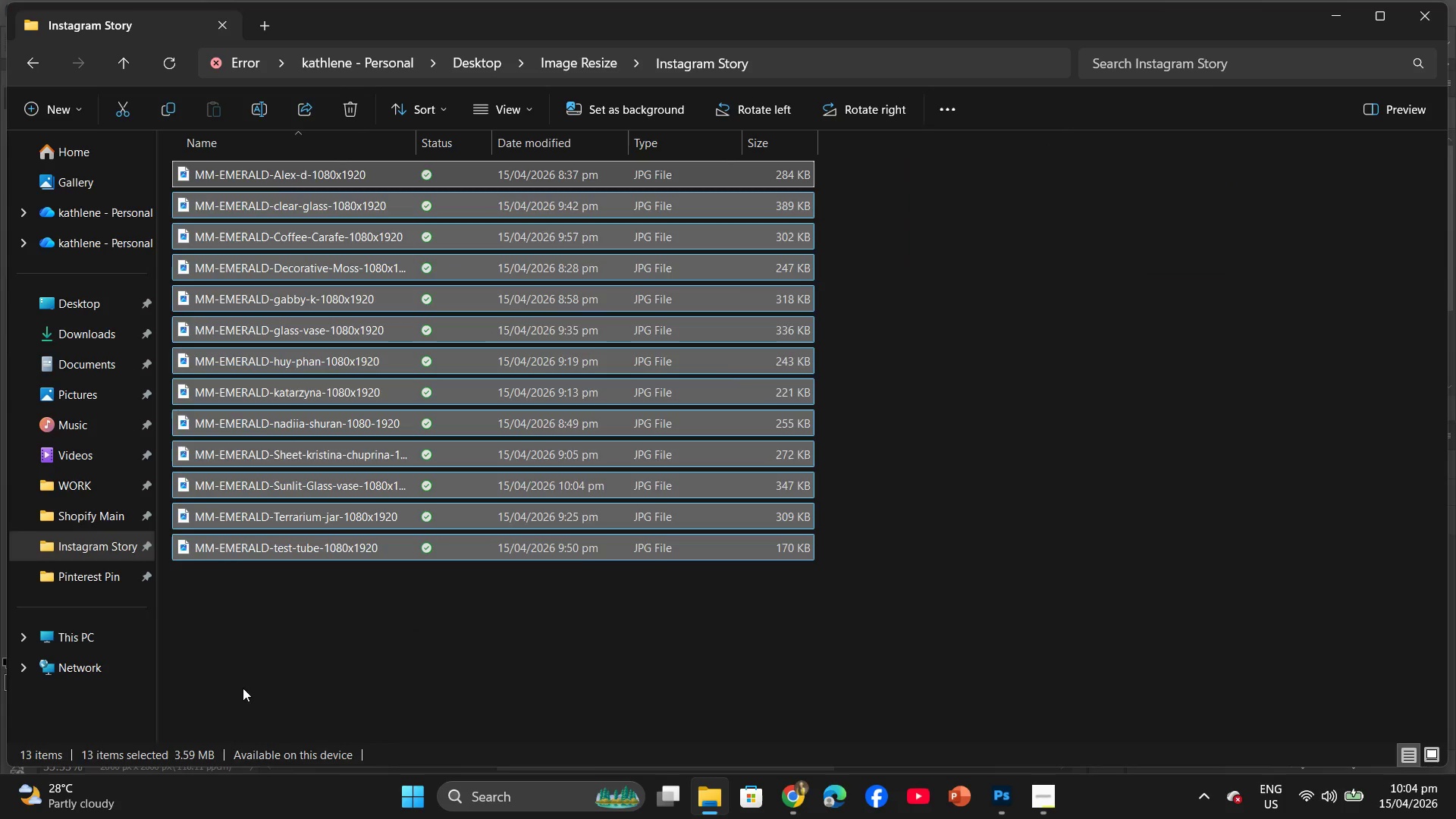 
left_click_drag(start_coordinate=[247, 691], to_coordinate=[250, 687])
 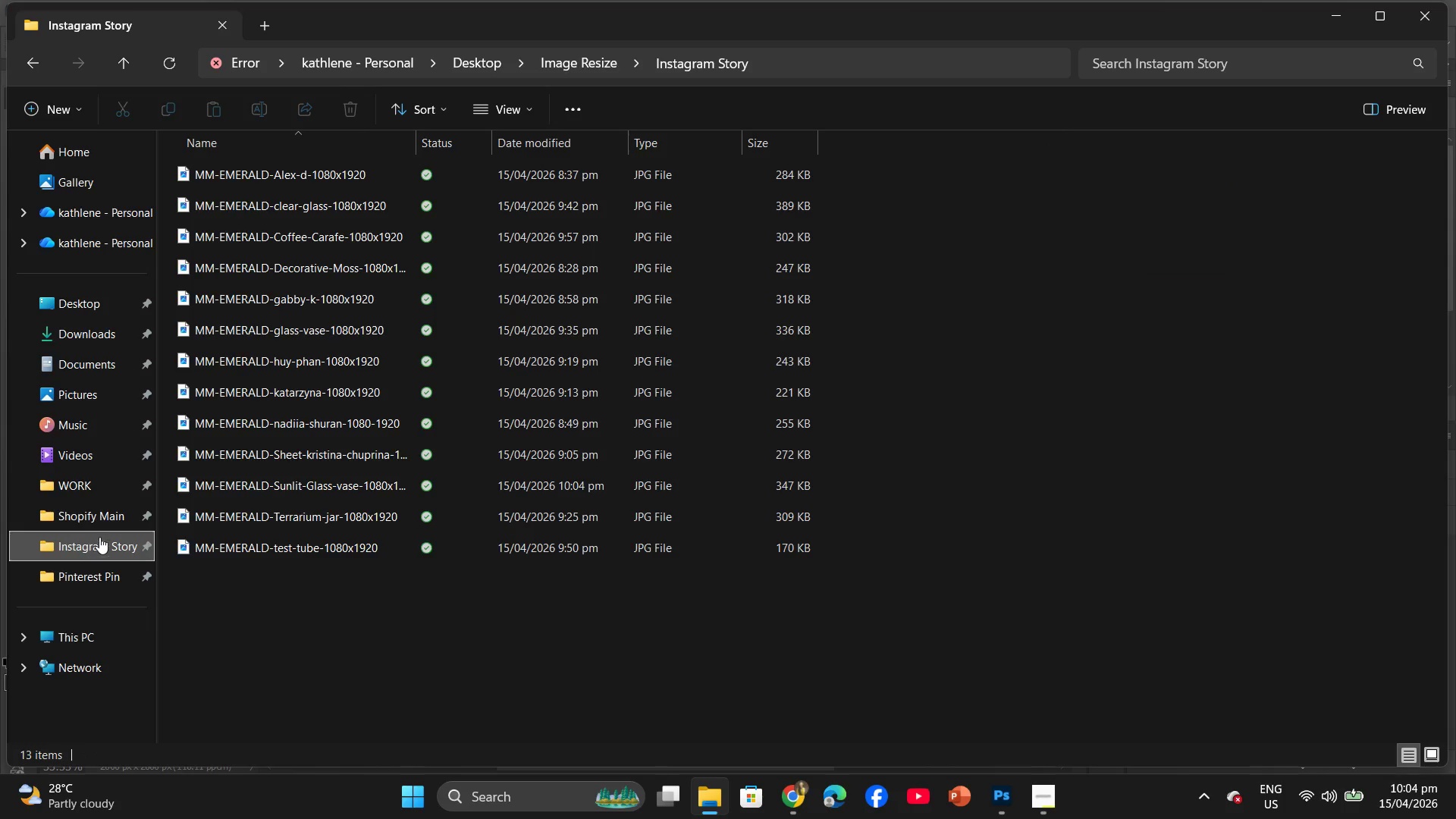 
left_click([108, 523])
 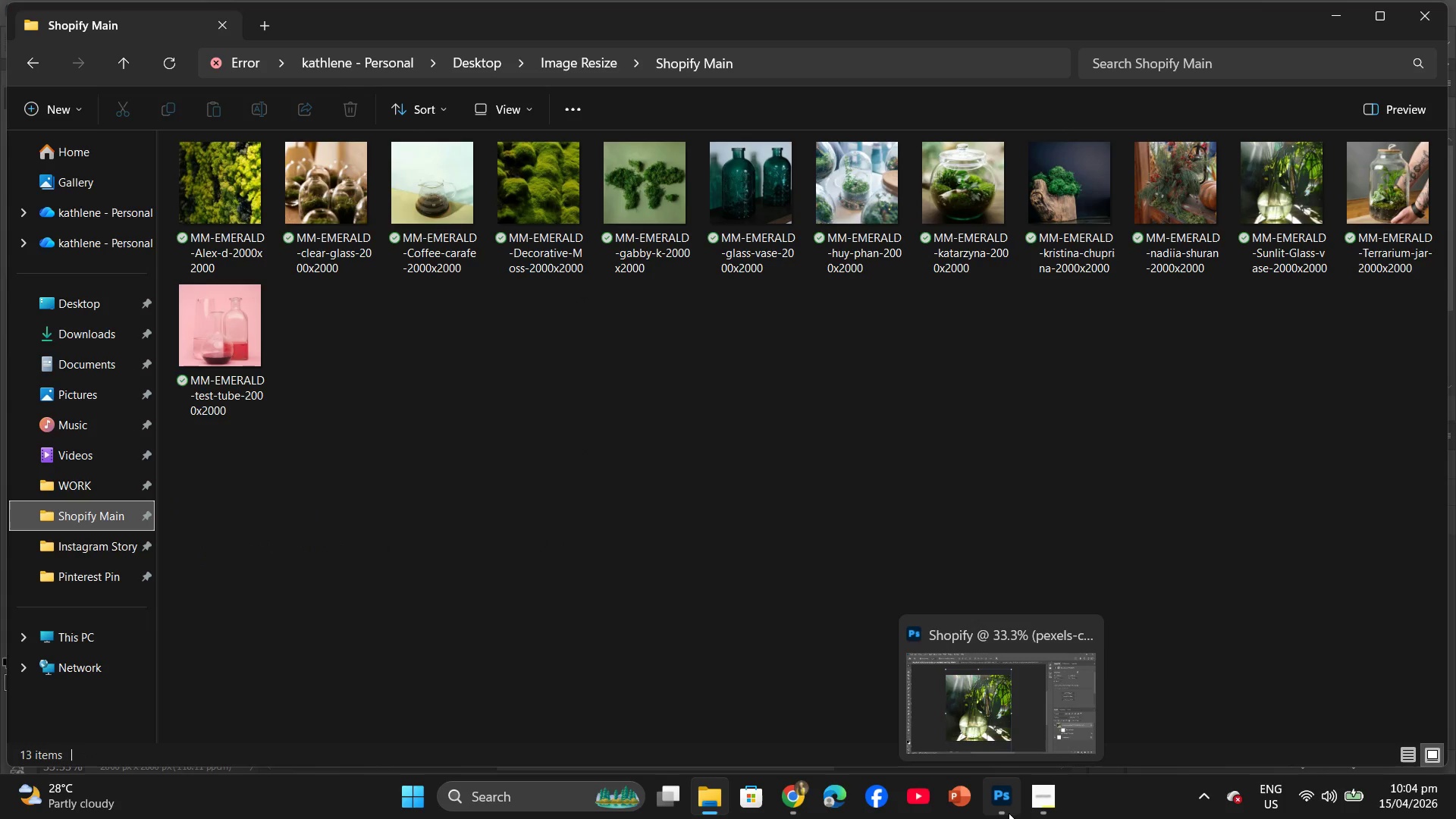 
left_click([1008, 813])
 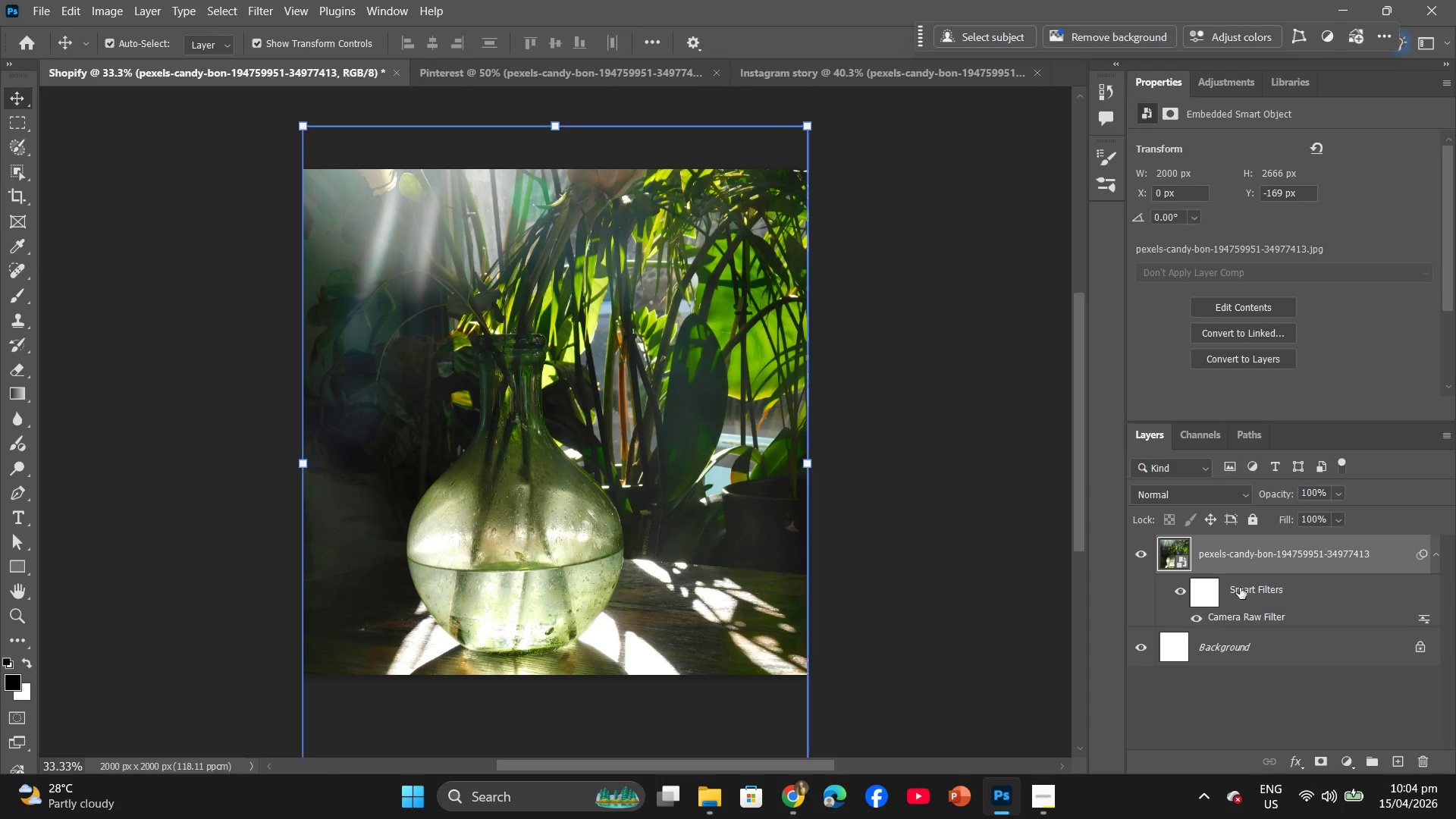 
right_click([1254, 551])
 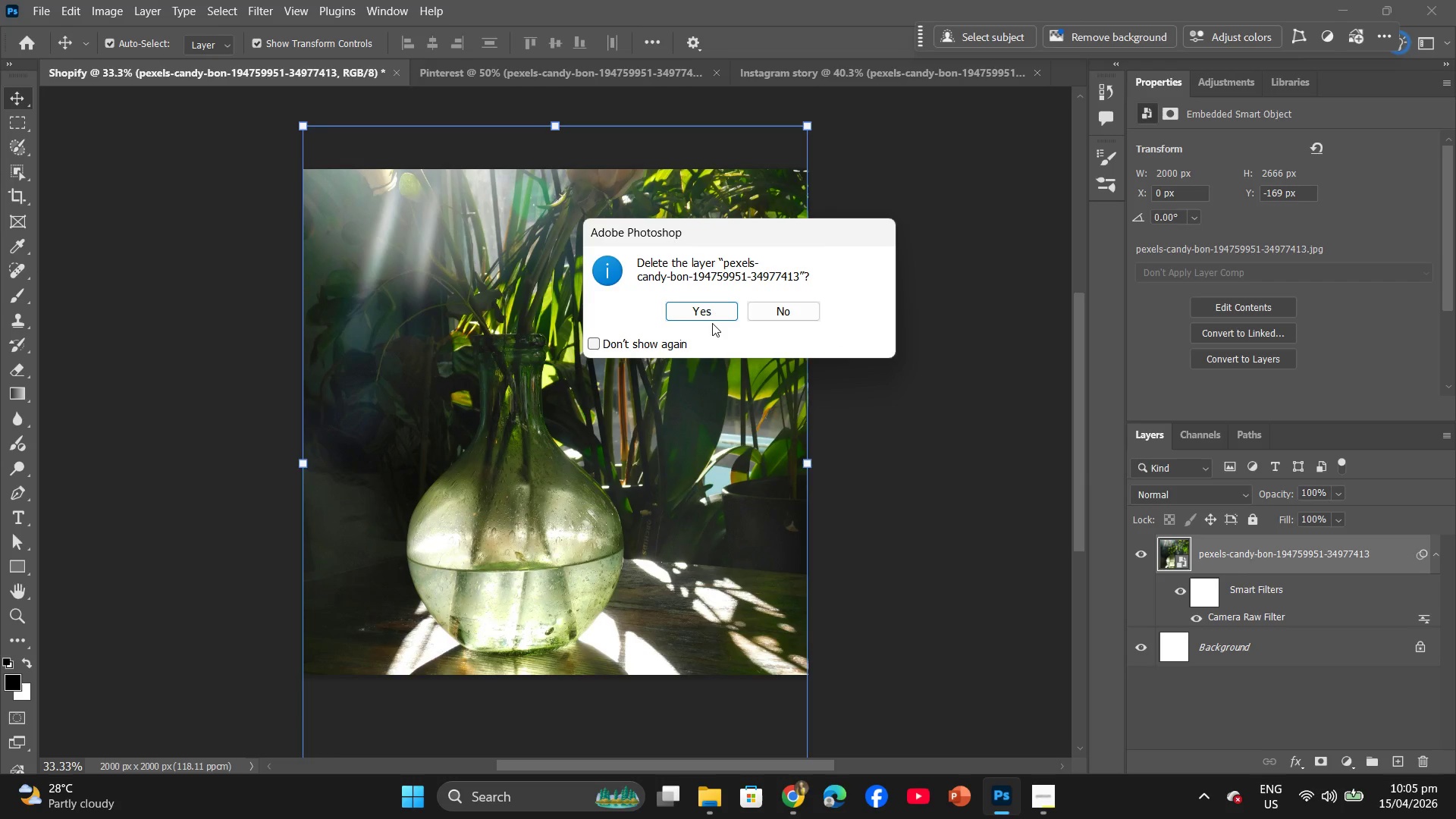 
left_click([712, 312])
 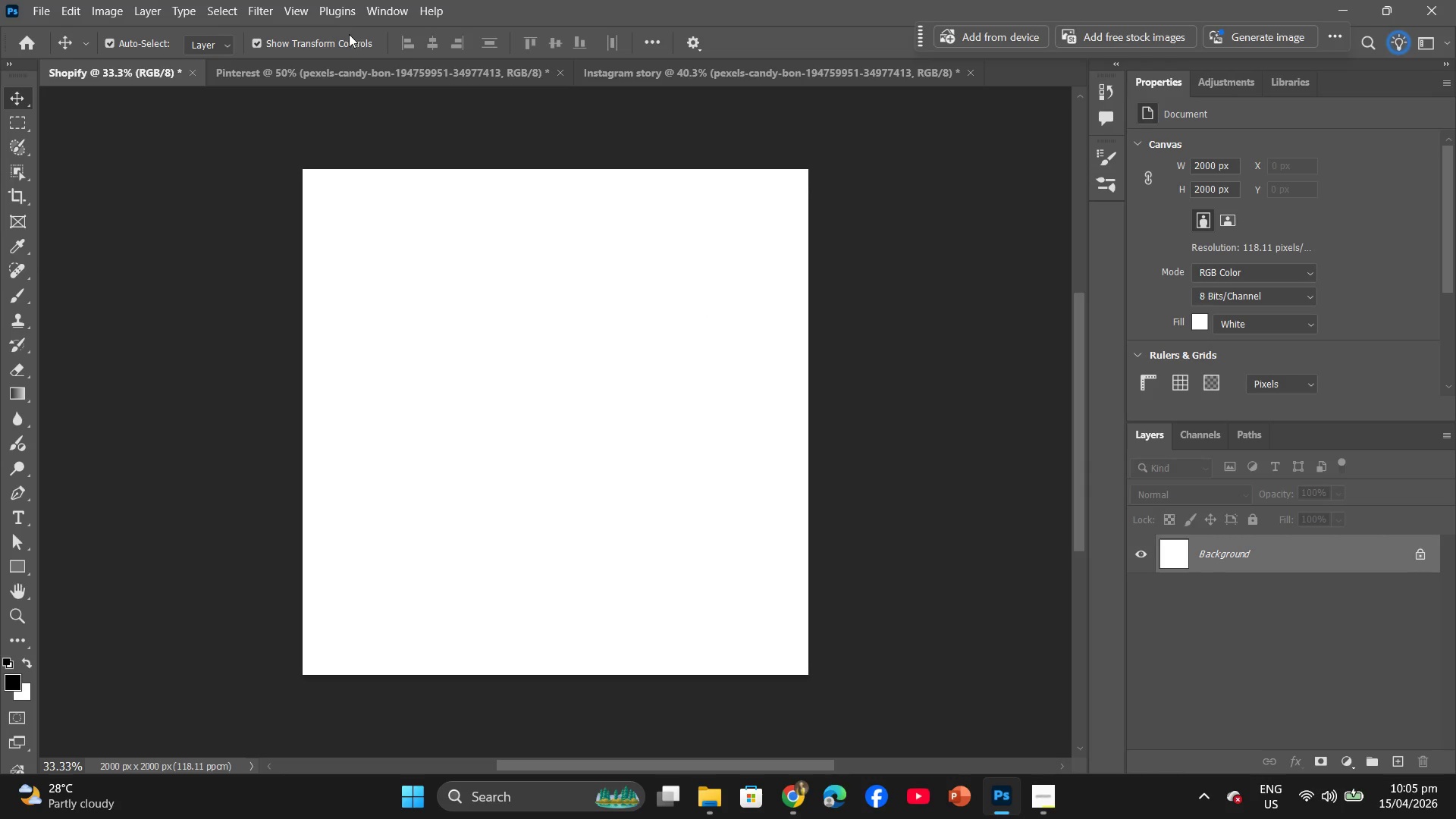 
left_click([363, 77])
 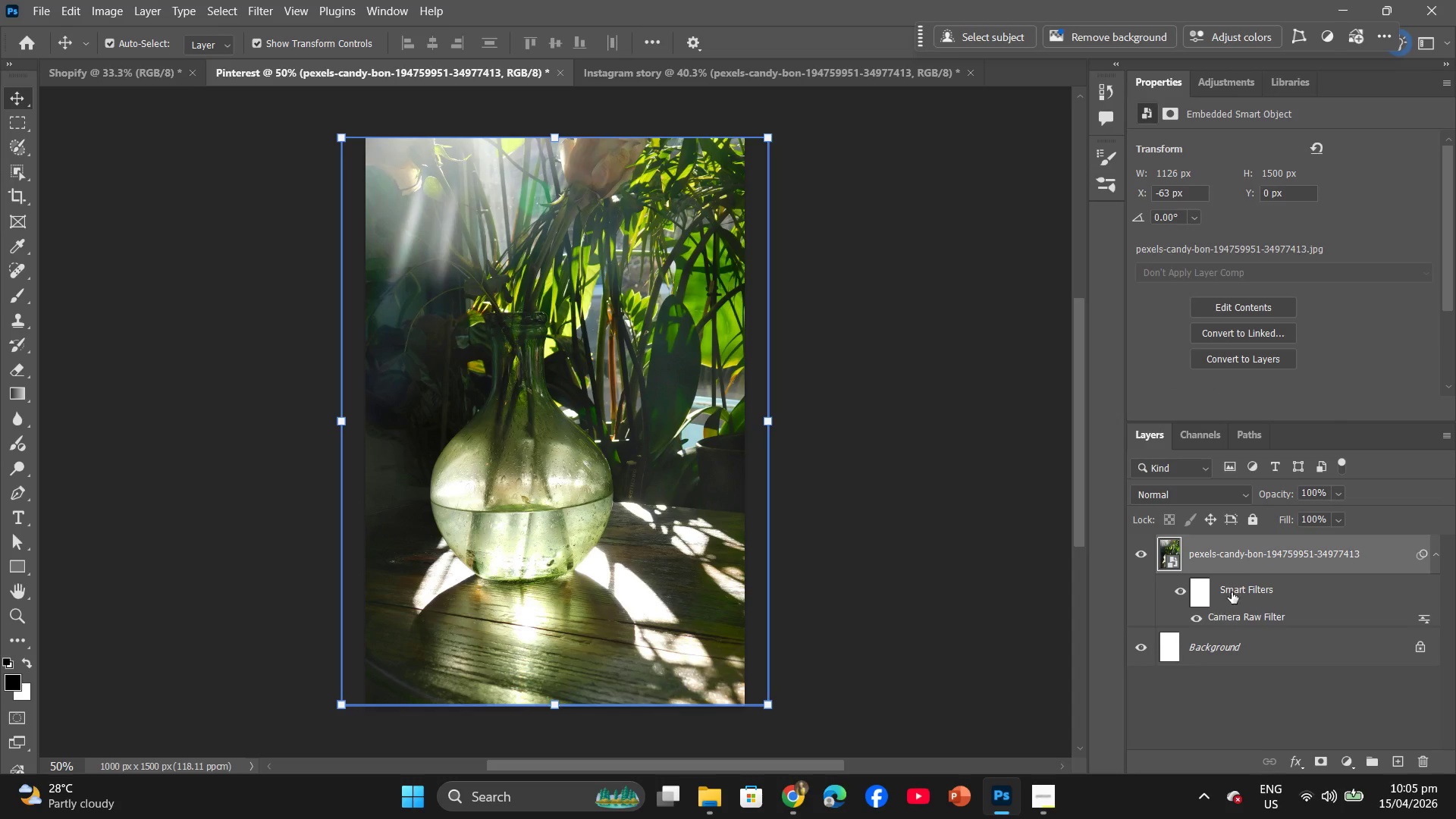 
right_click([1248, 551])
 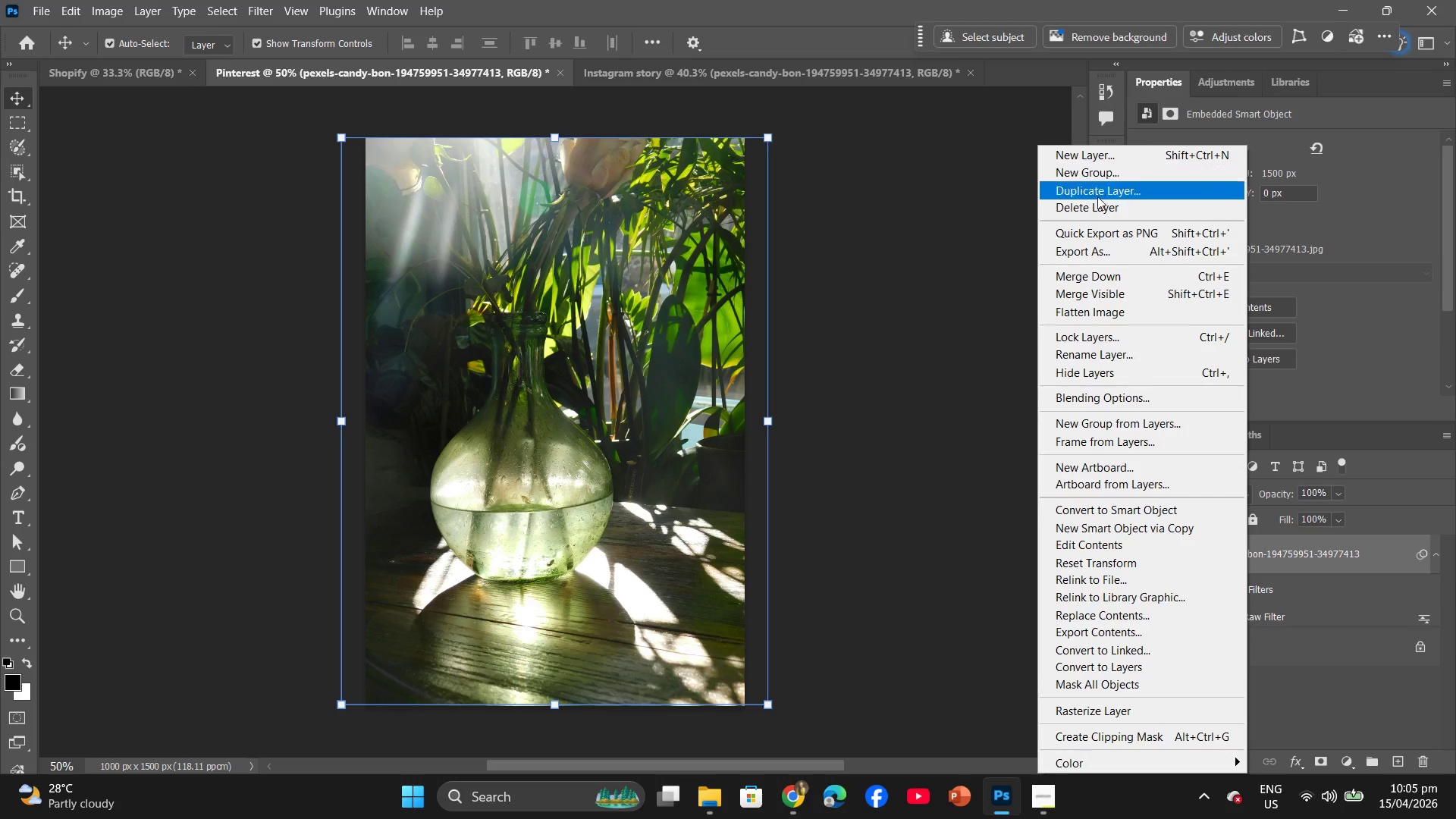 
left_click([1097, 204])
 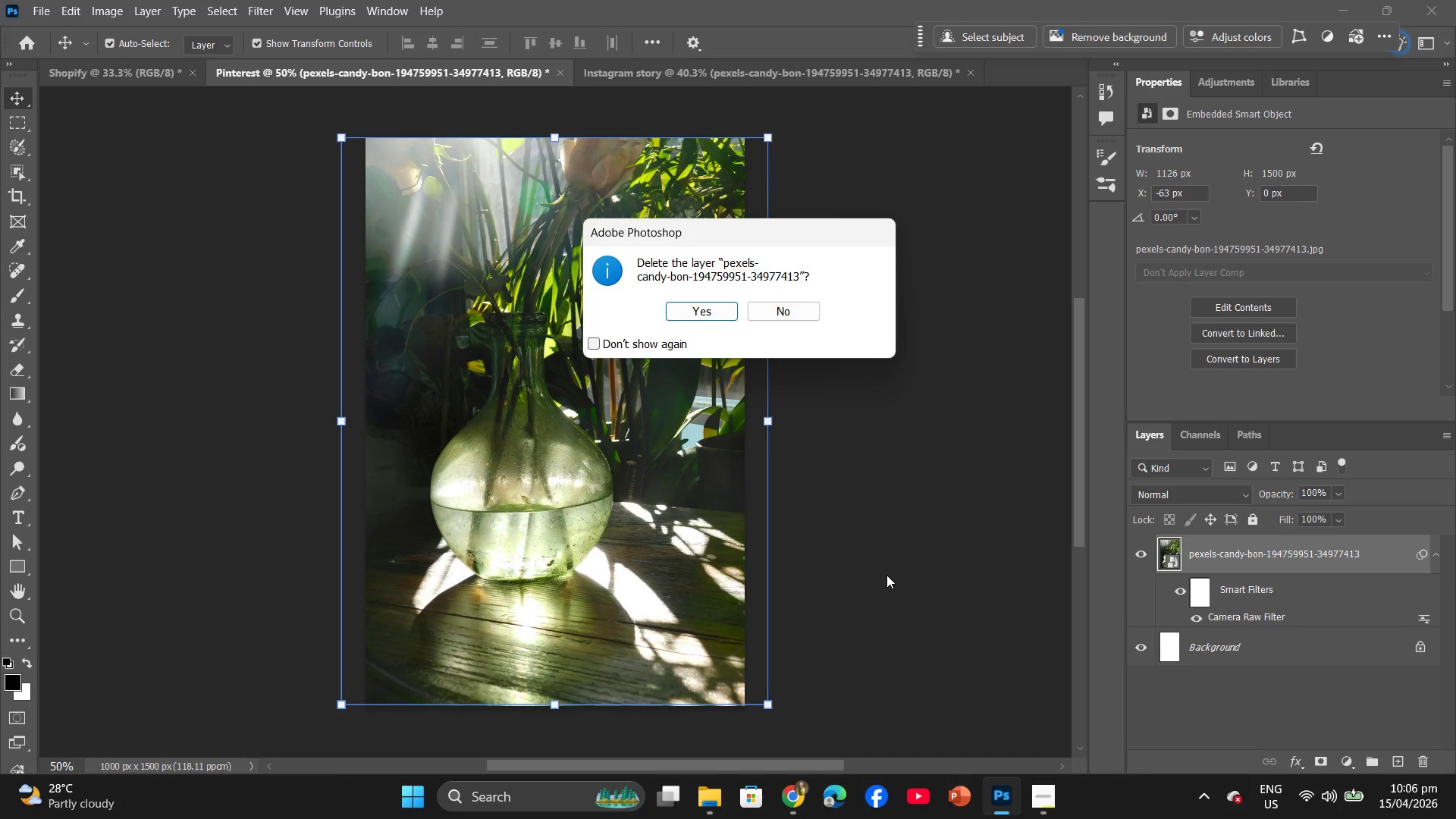 
wait(116.47)
 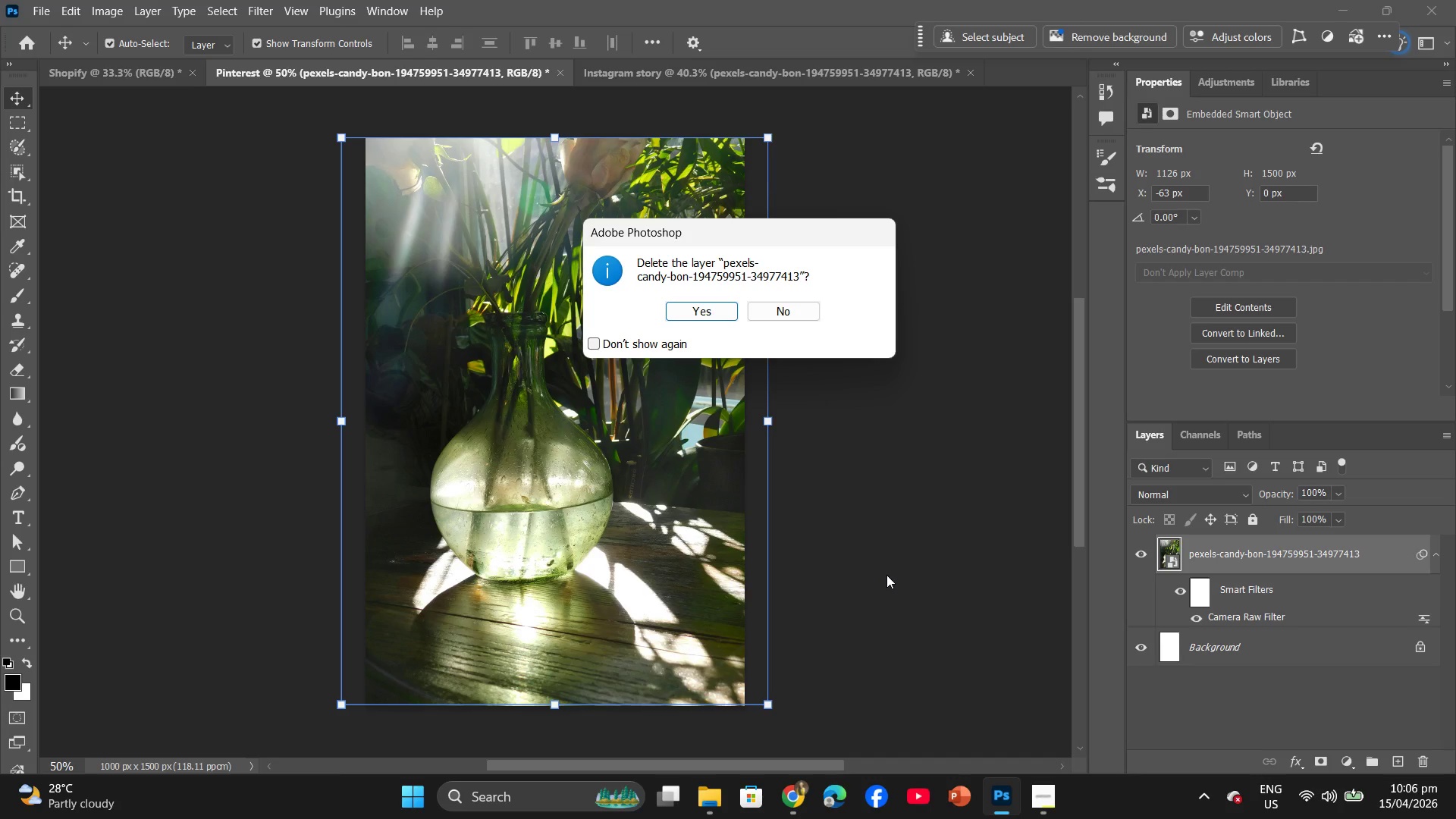 
left_click([717, 308])
 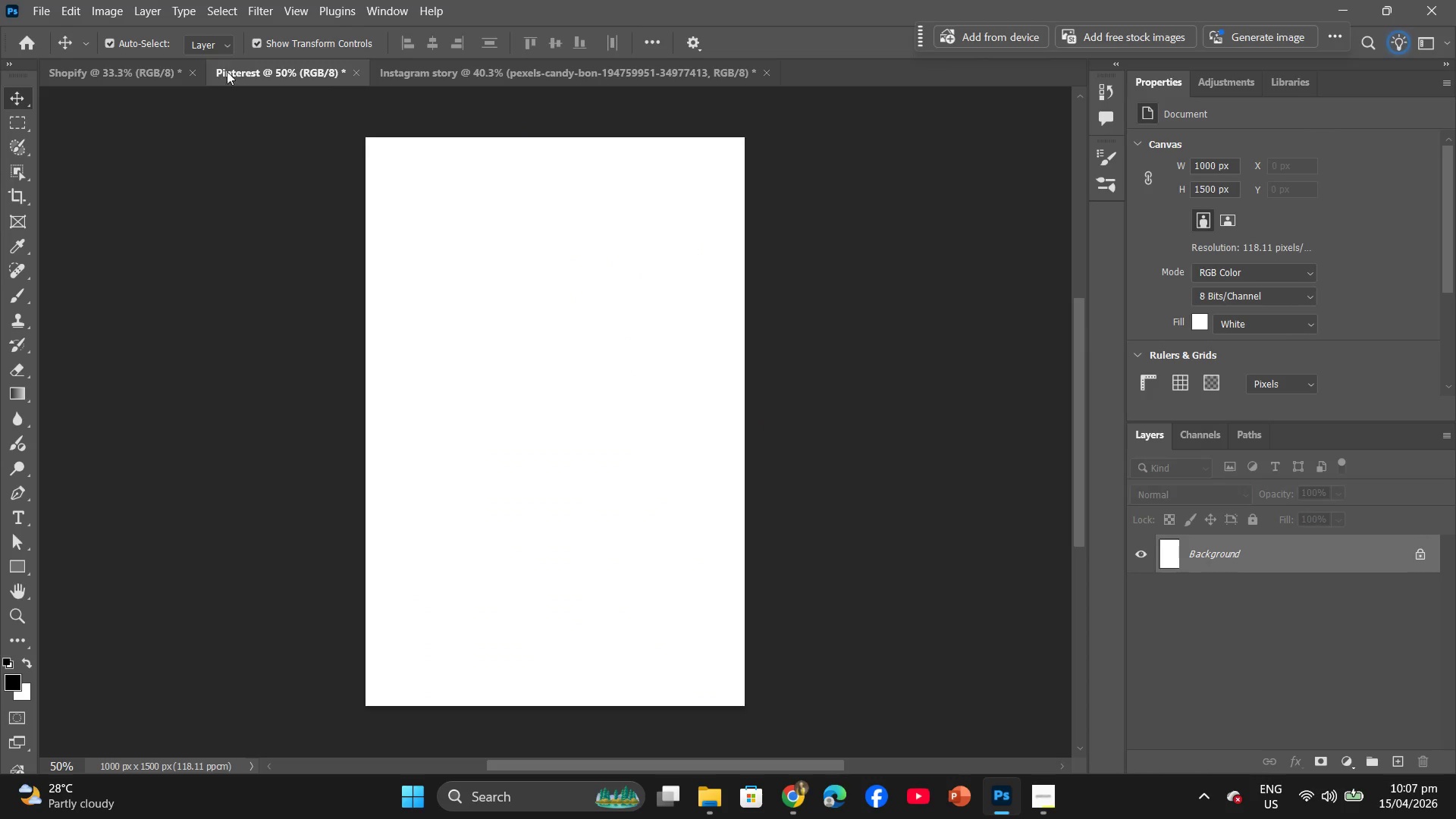 
left_click([124, 75])
 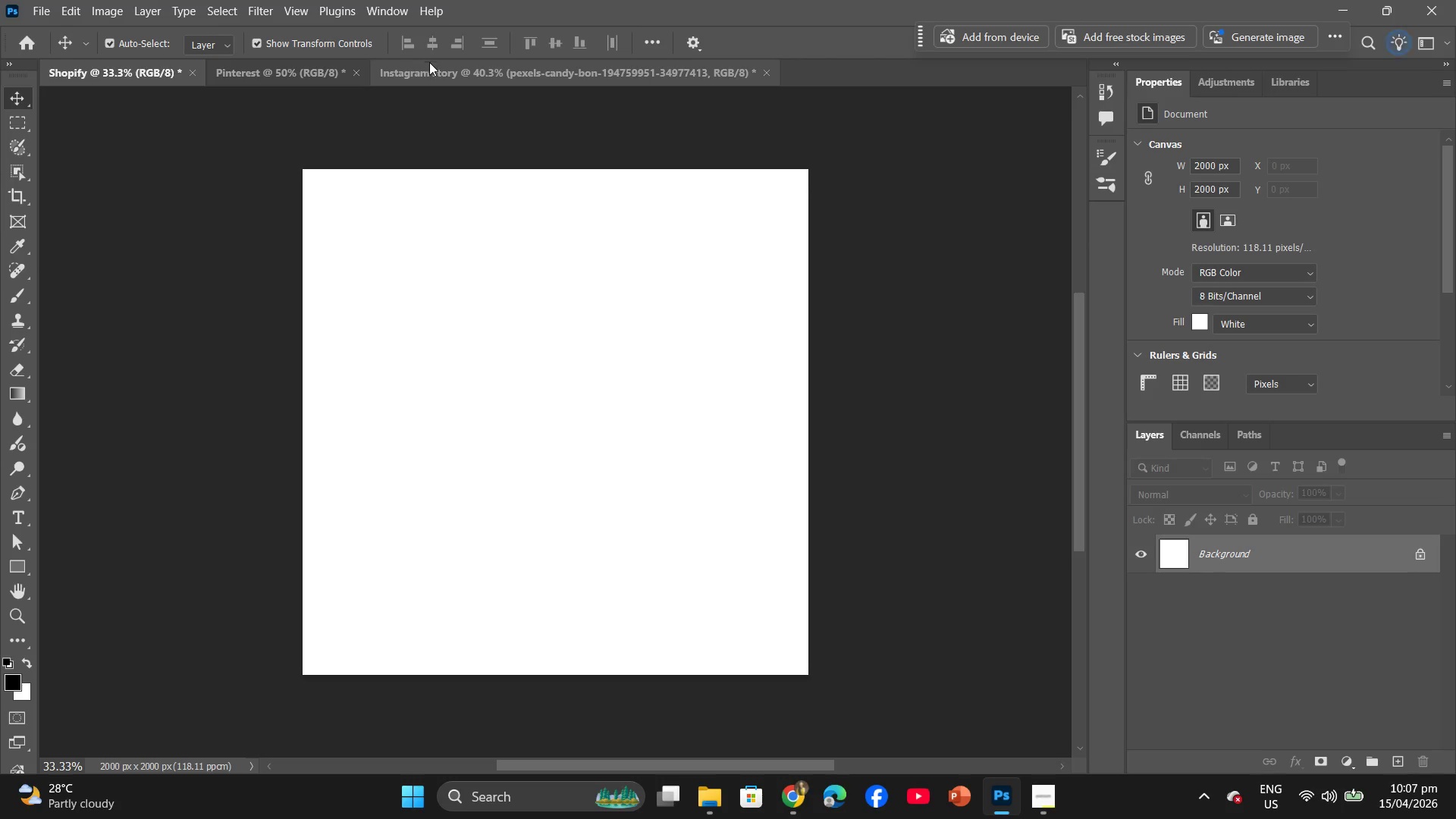 
left_click([435, 71])
 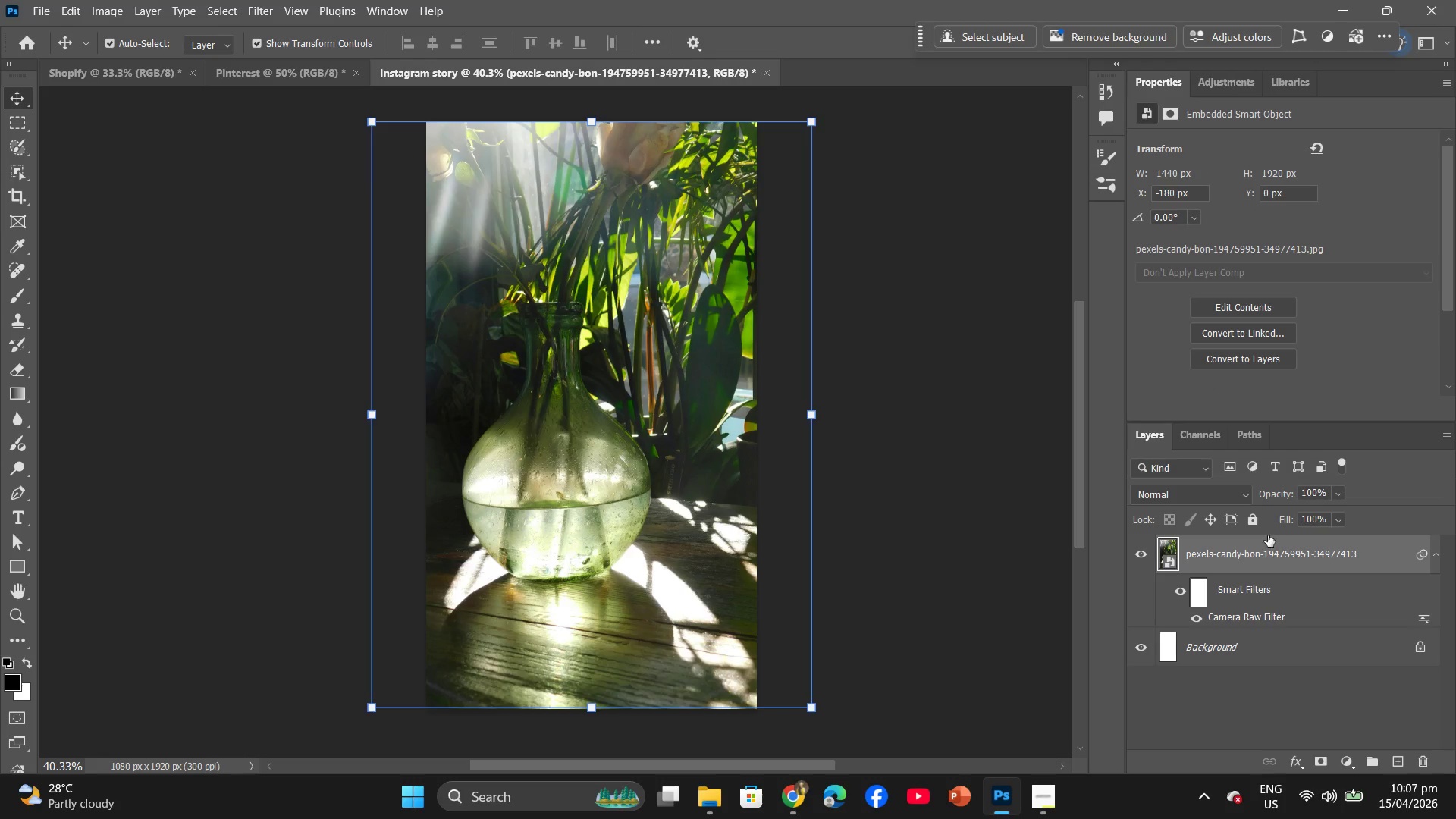 
right_click([1265, 548])
 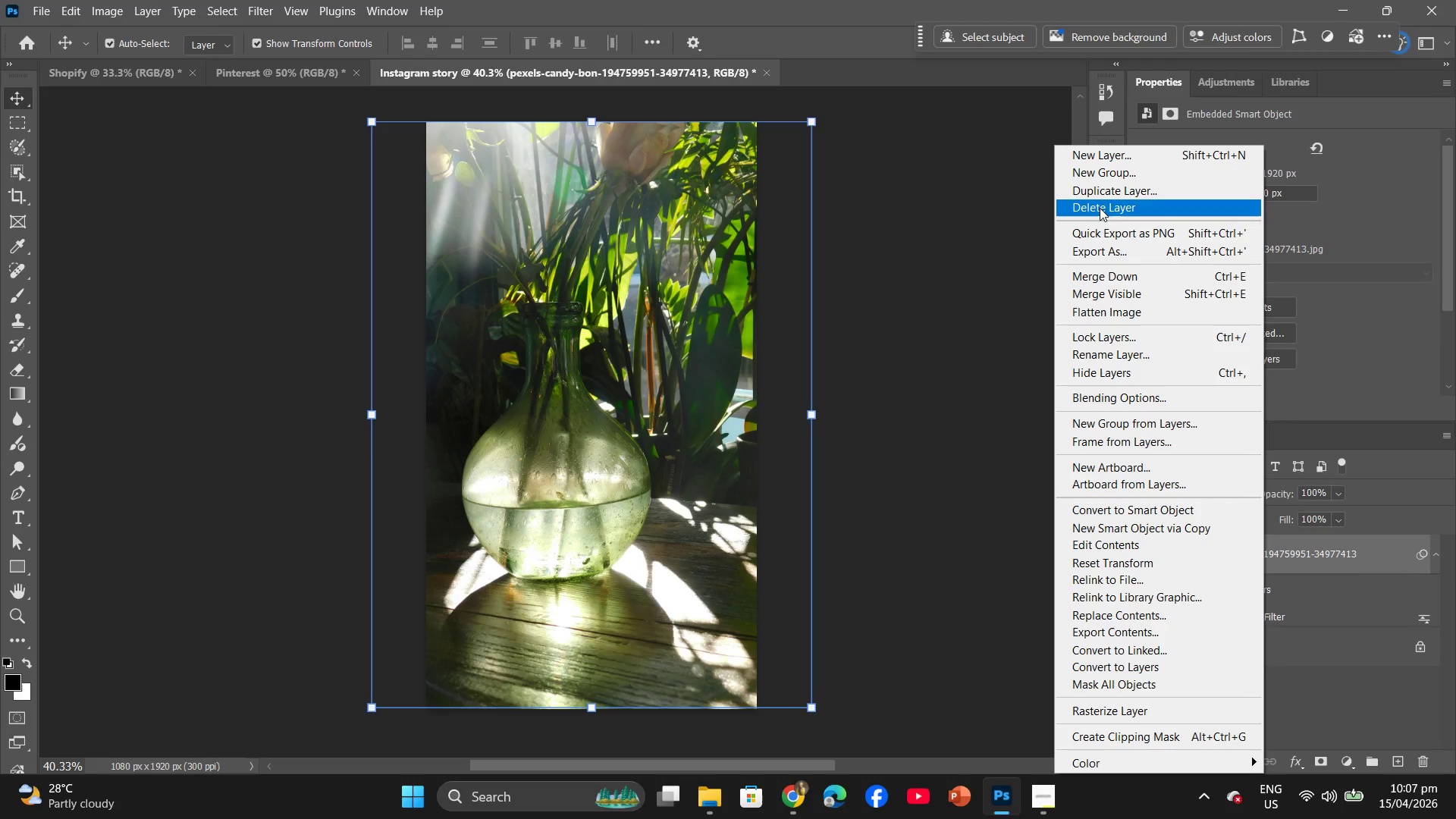 
left_click([1100, 208])
 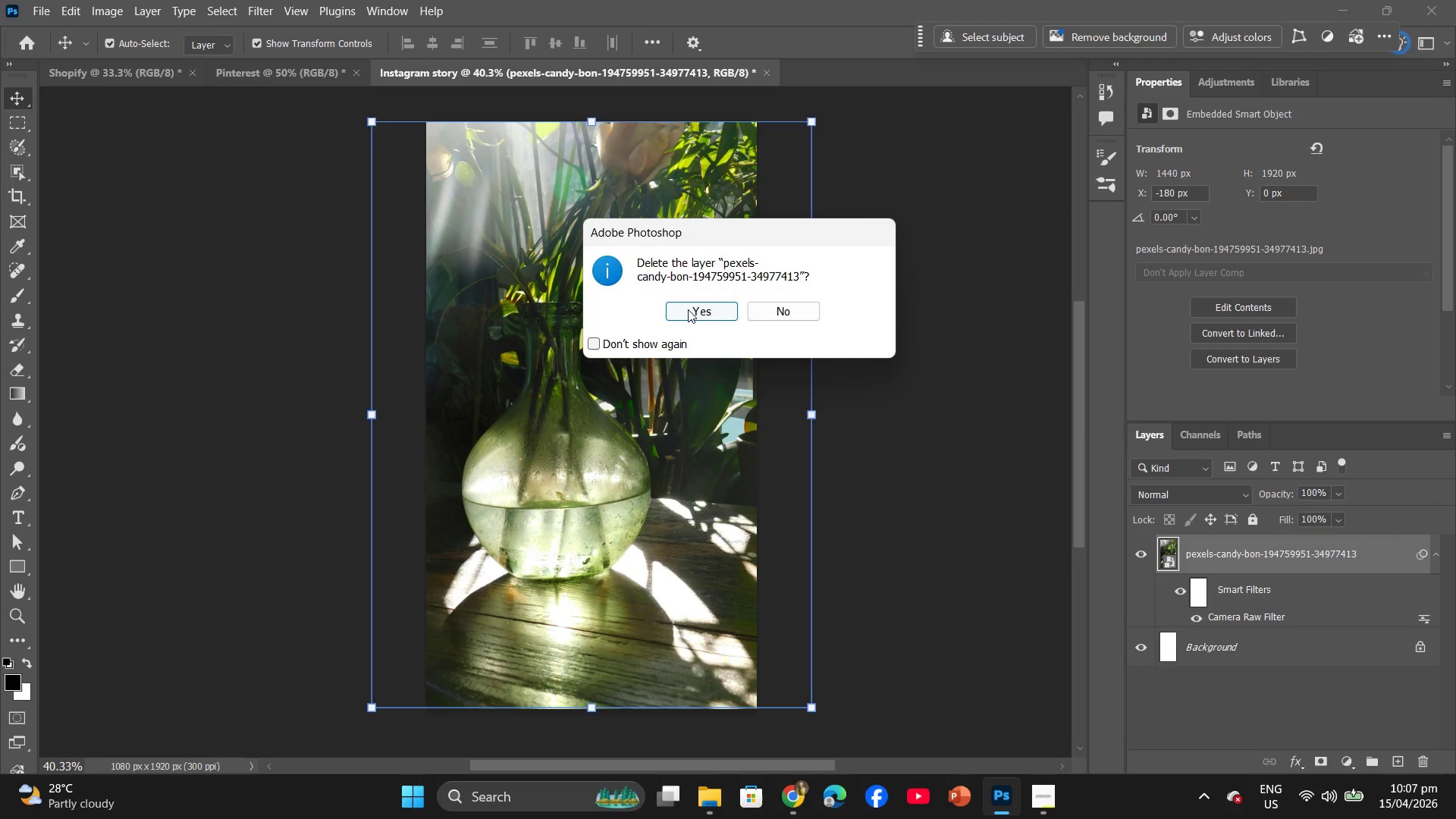 
left_click([690, 312])
 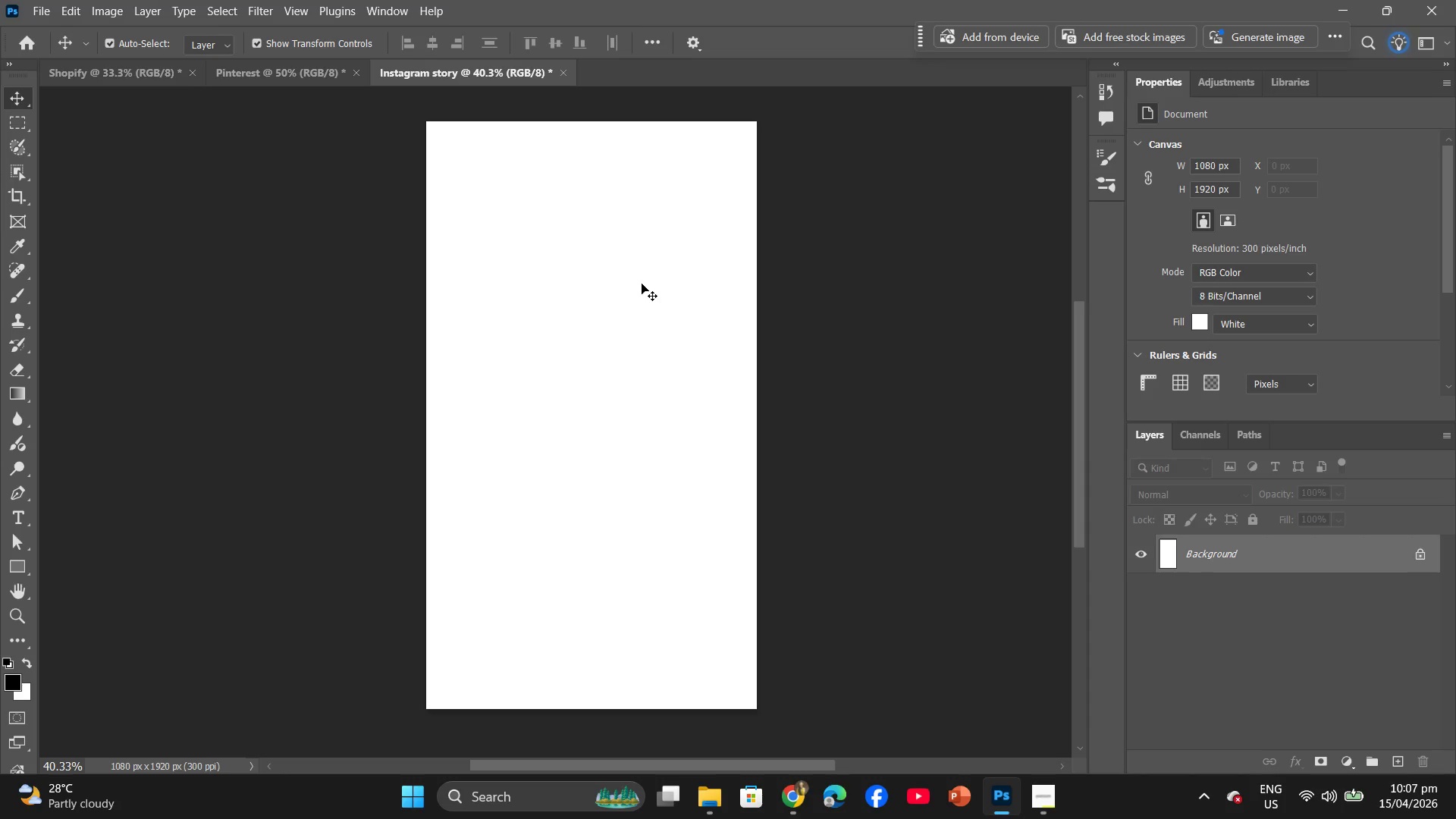 
wait(10.58)
 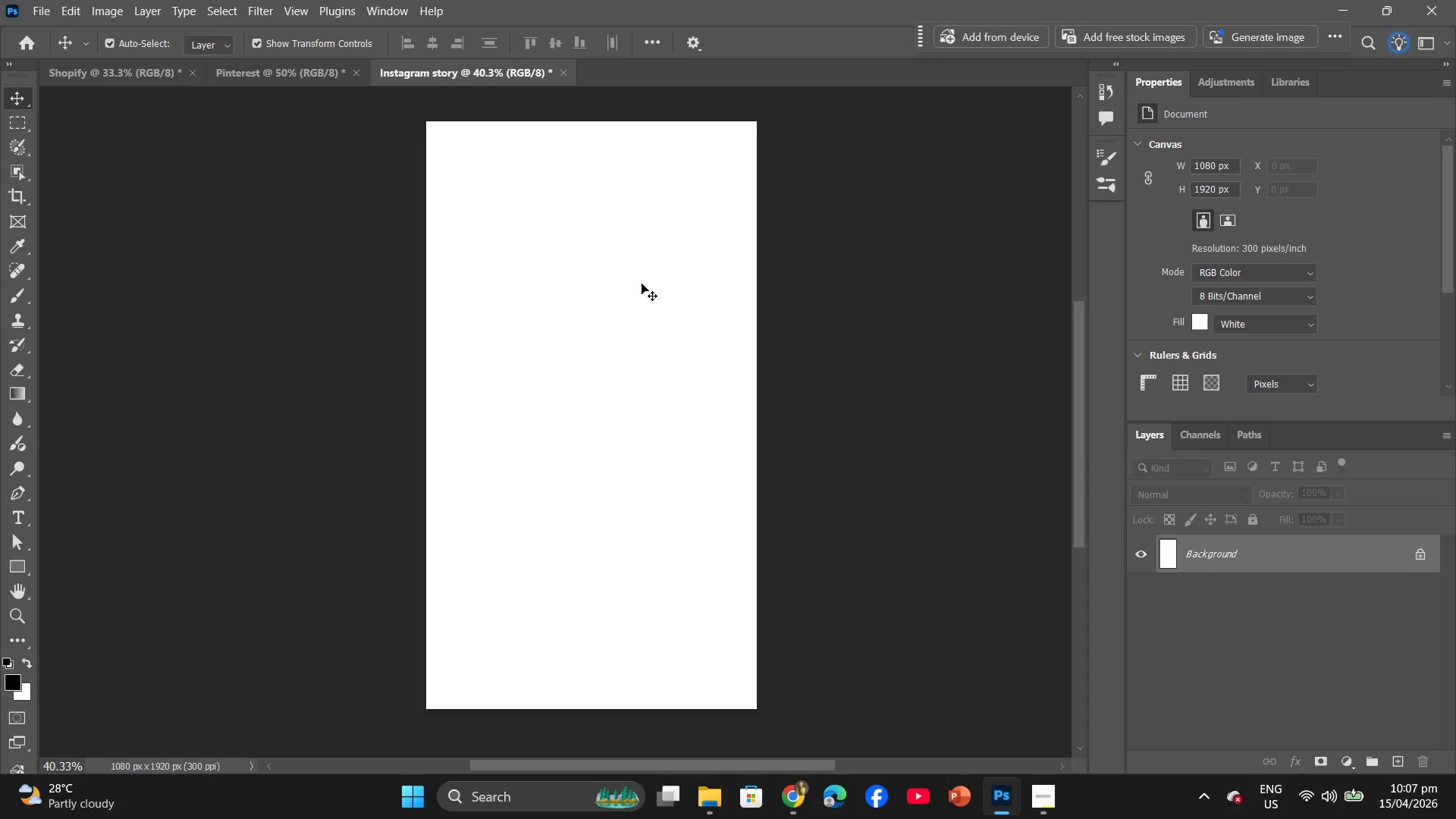 
left_click([95, 81])
 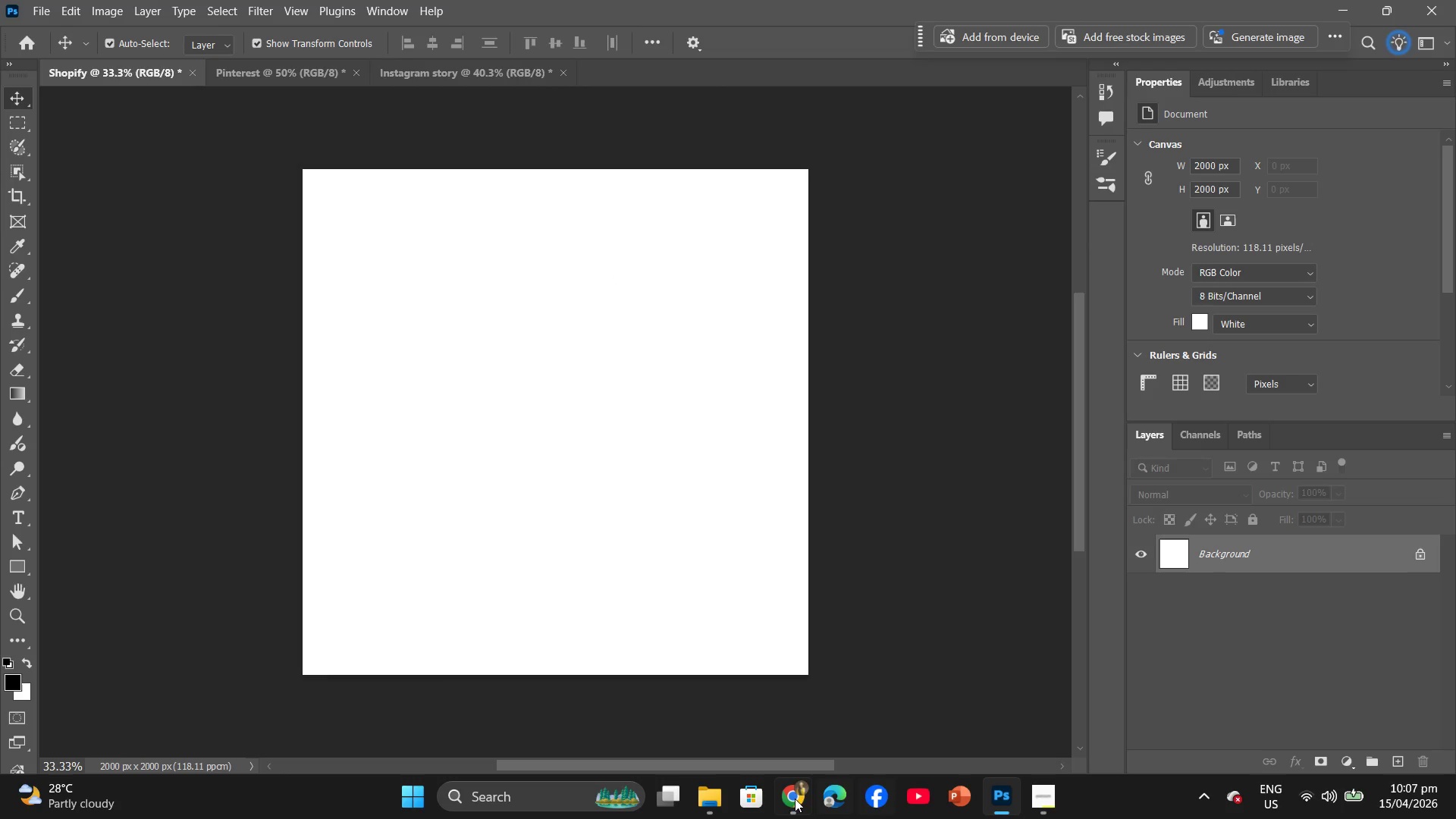 
left_click([789, 797])
 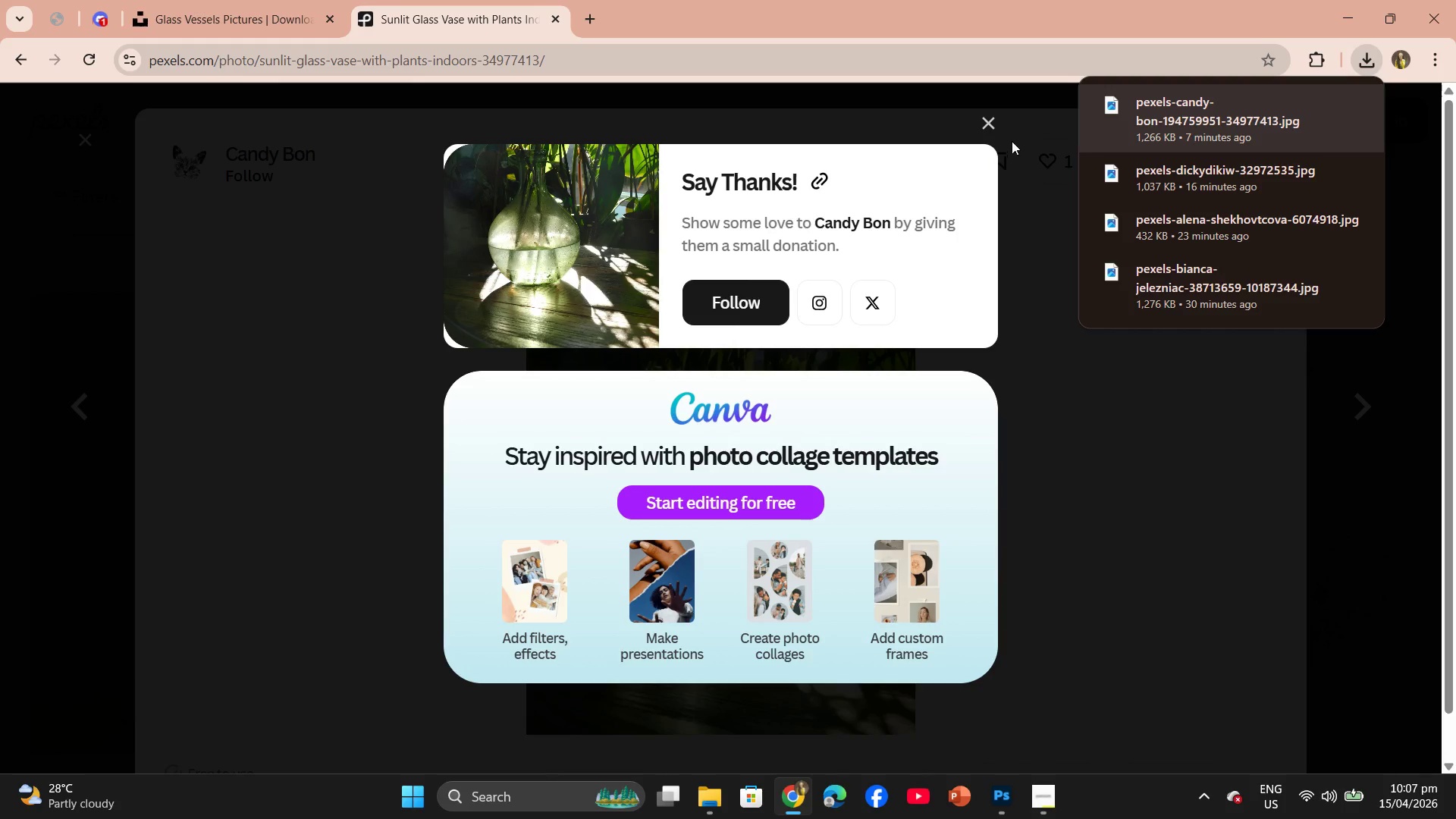 
left_click([990, 126])
 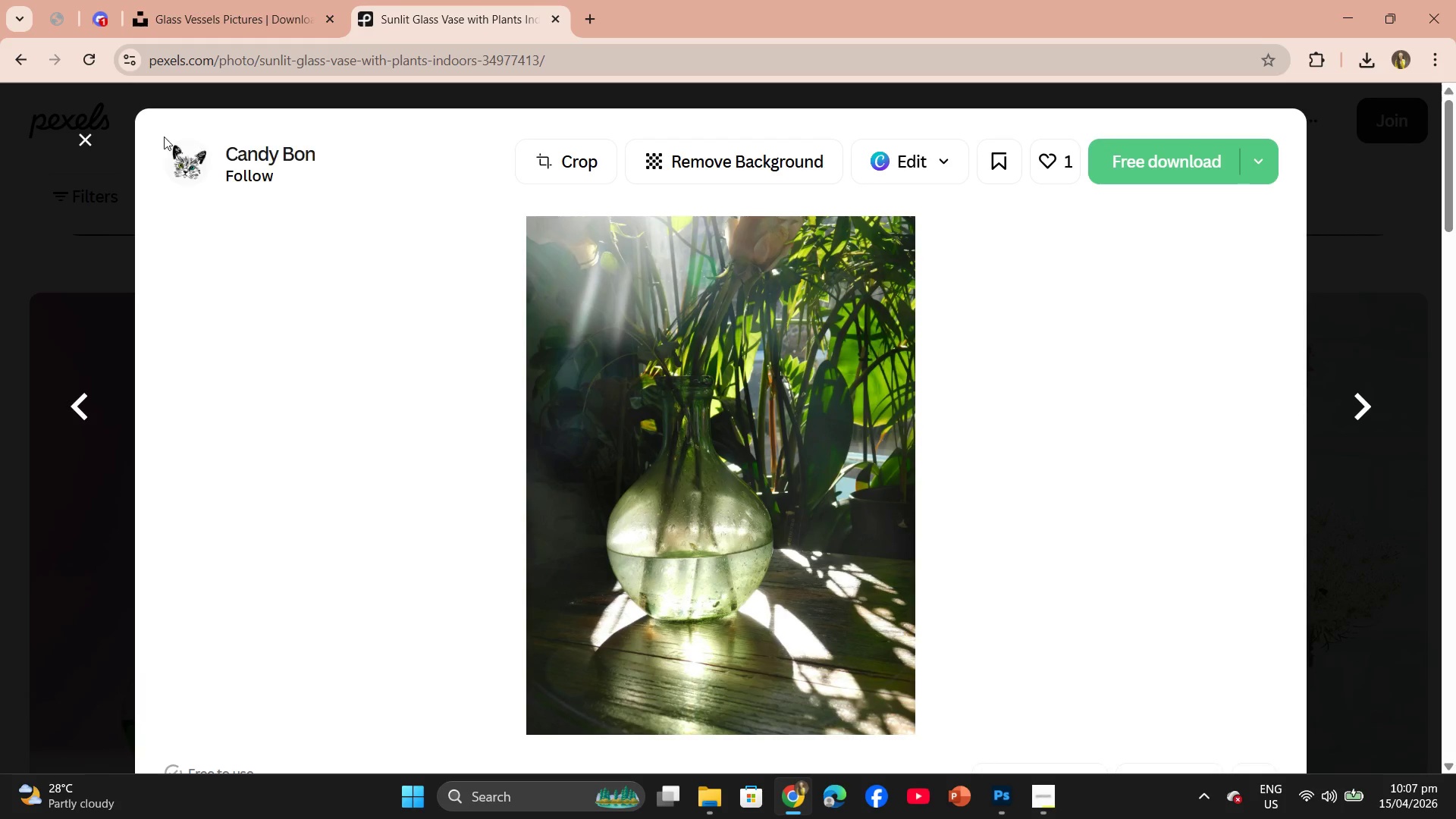 
left_click([77, 136])
 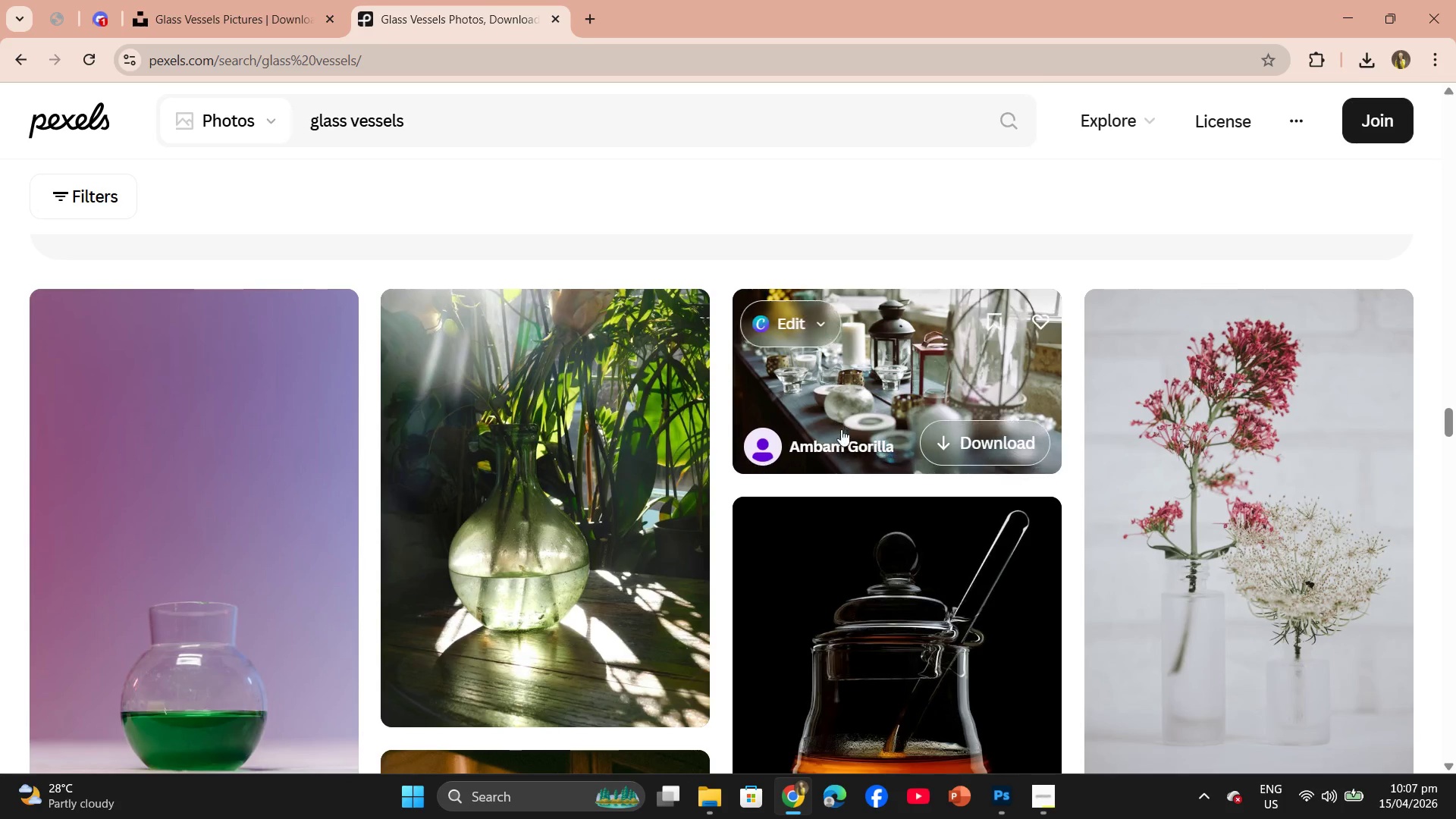 
scroll: coordinate [742, 450], scroll_direction: down, amount: 3.0
 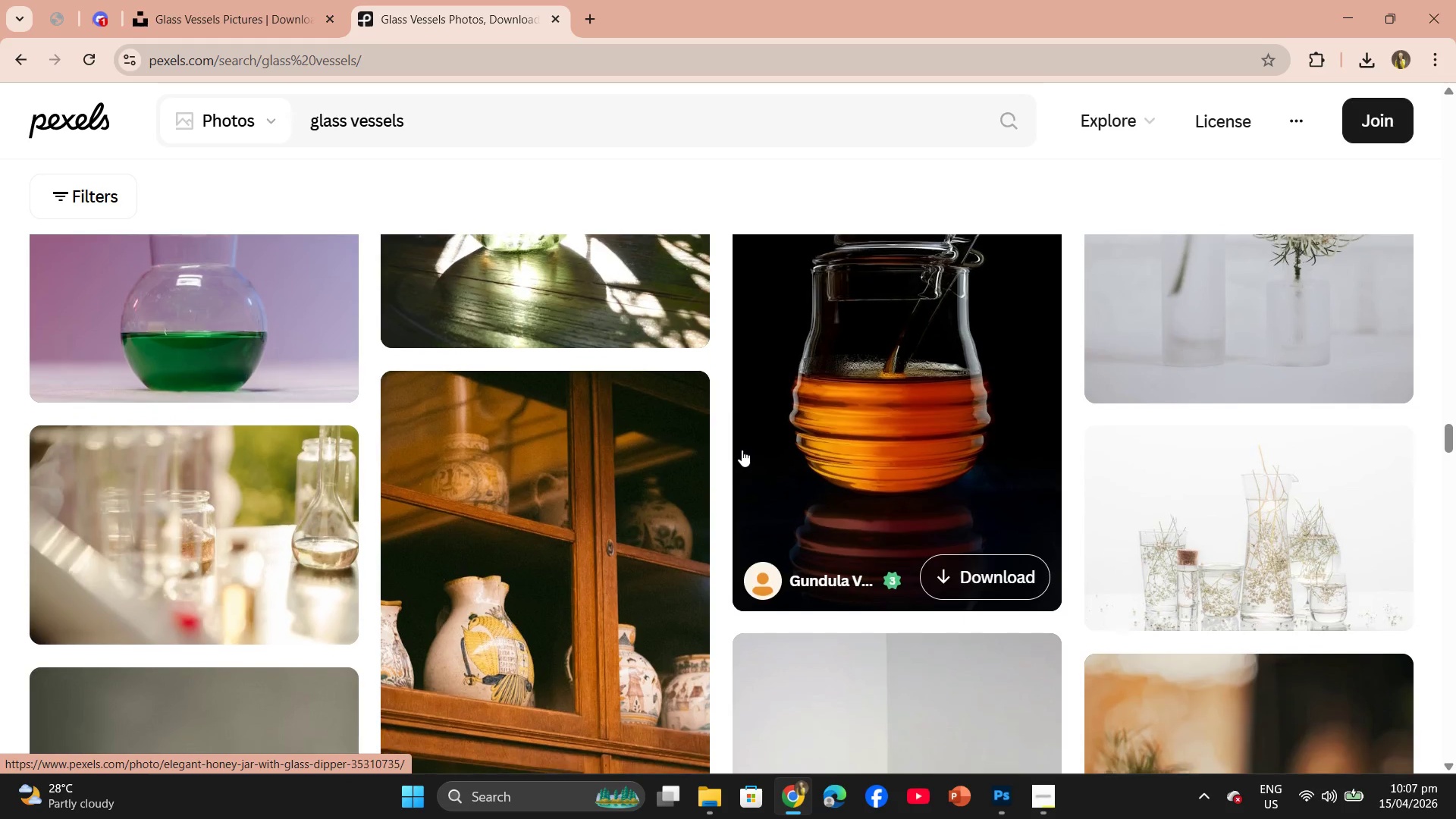 
scroll: coordinate [740, 447], scroll_direction: up, amount: 3.0
 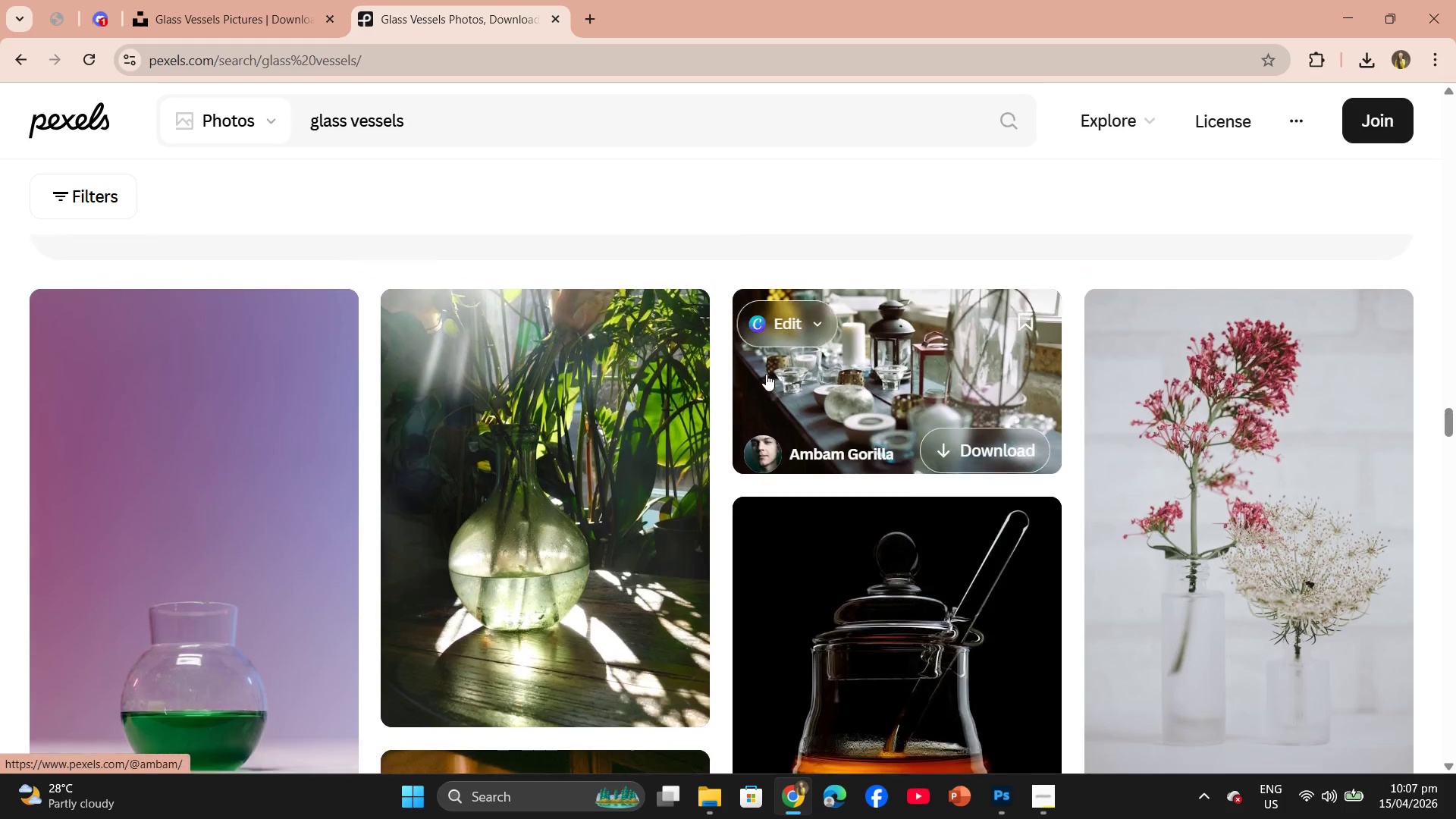 
scroll: coordinate [766, 374], scroll_direction: down, amount: 9.0
 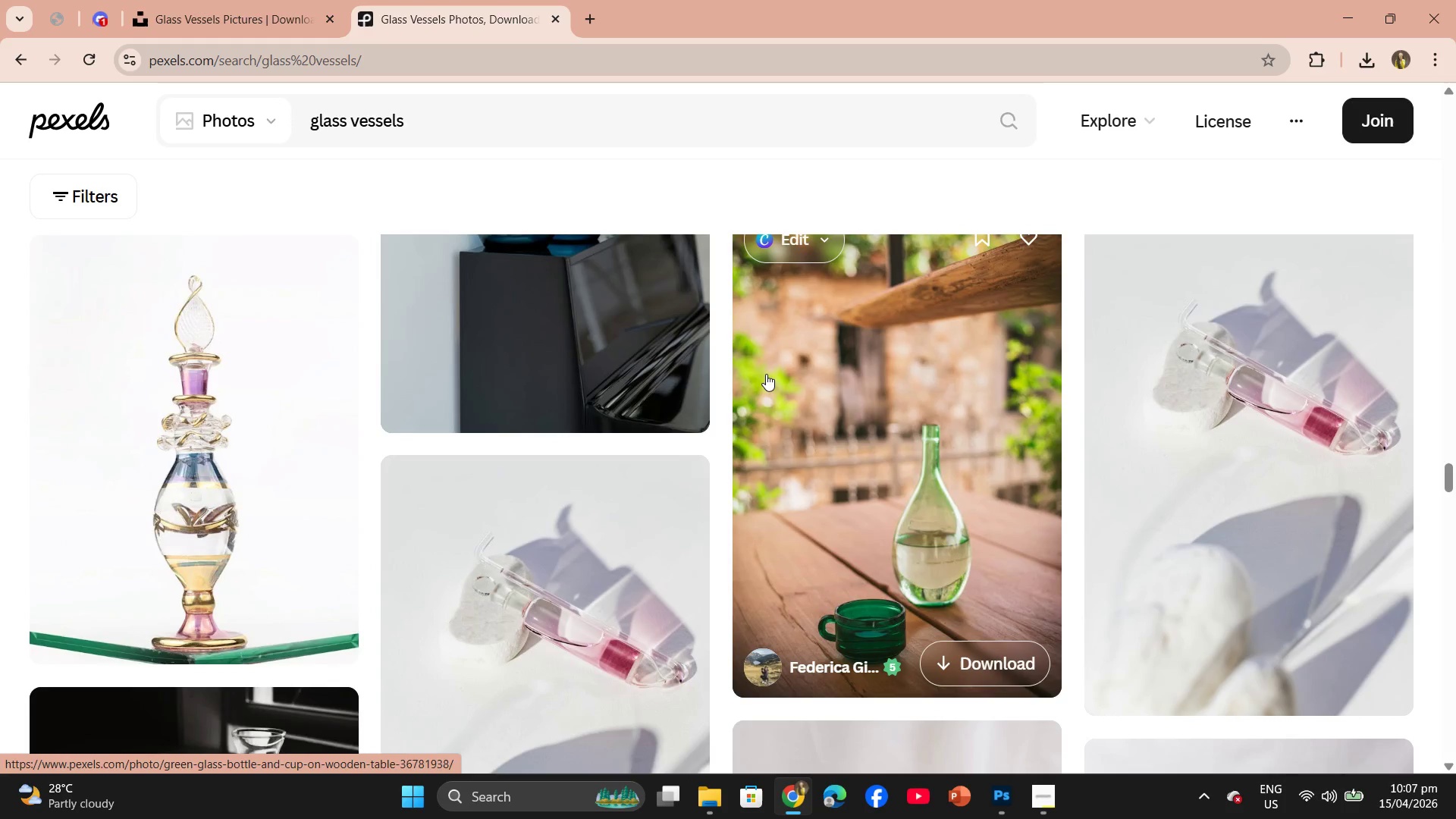 
scroll: coordinate [770, 378], scroll_direction: up, amount: 31.0
 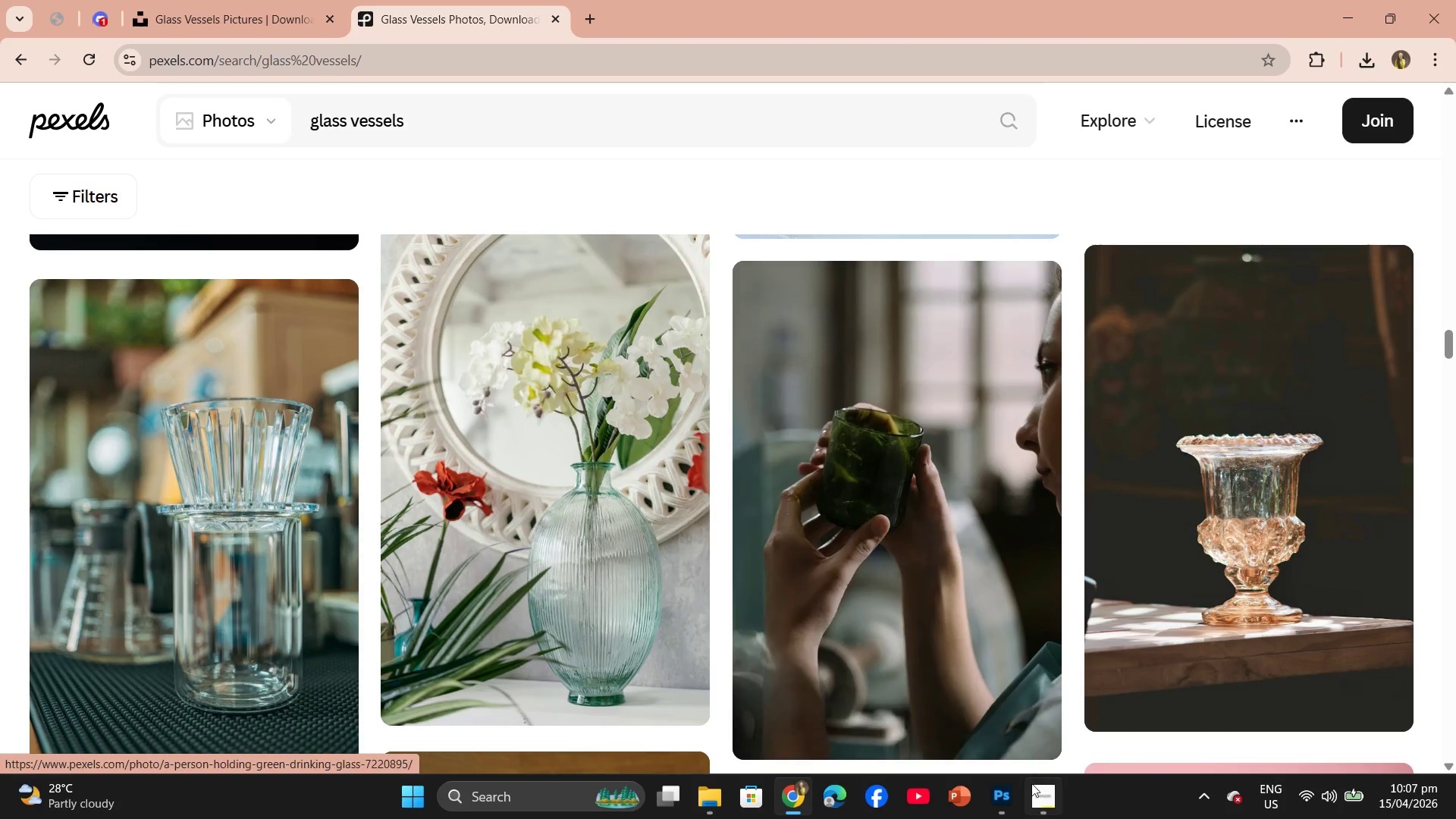 
left_click([1034, 798])